 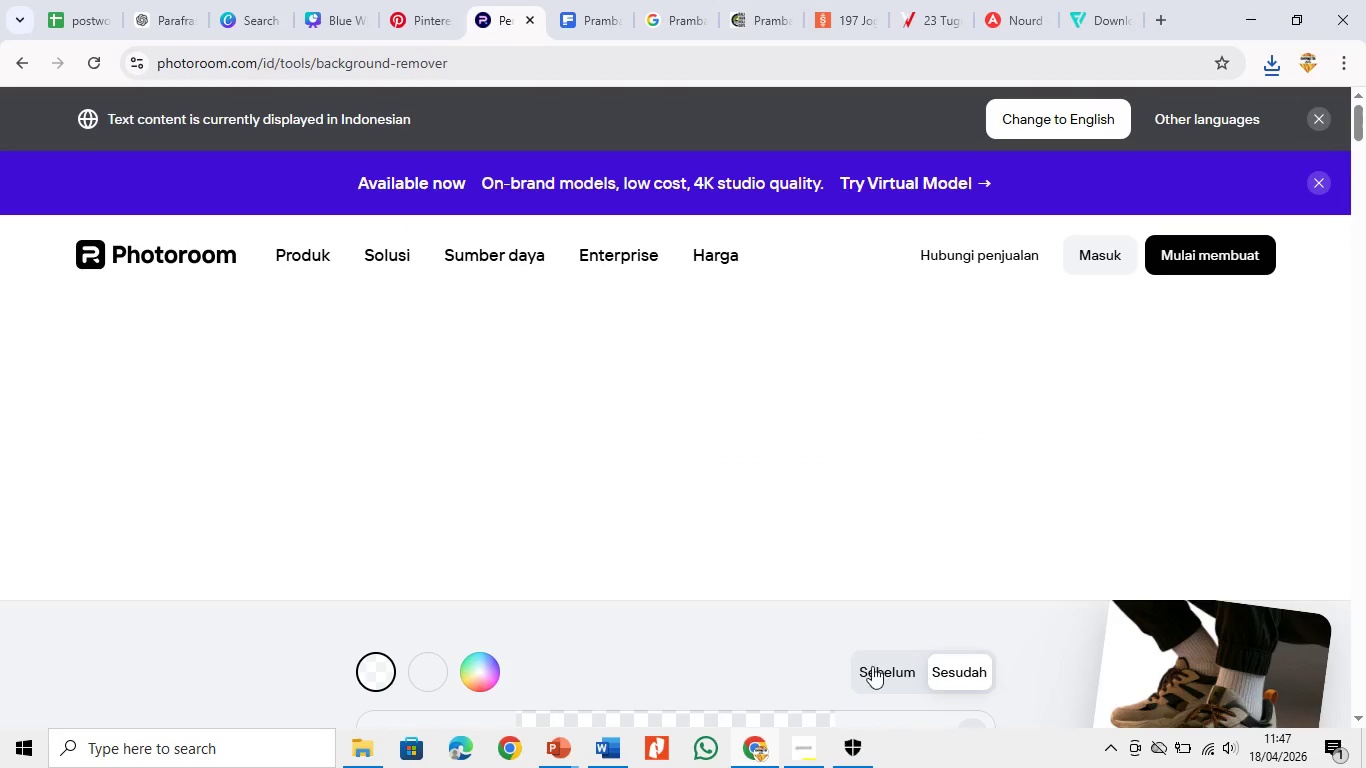 
left_click([1323, 188])
 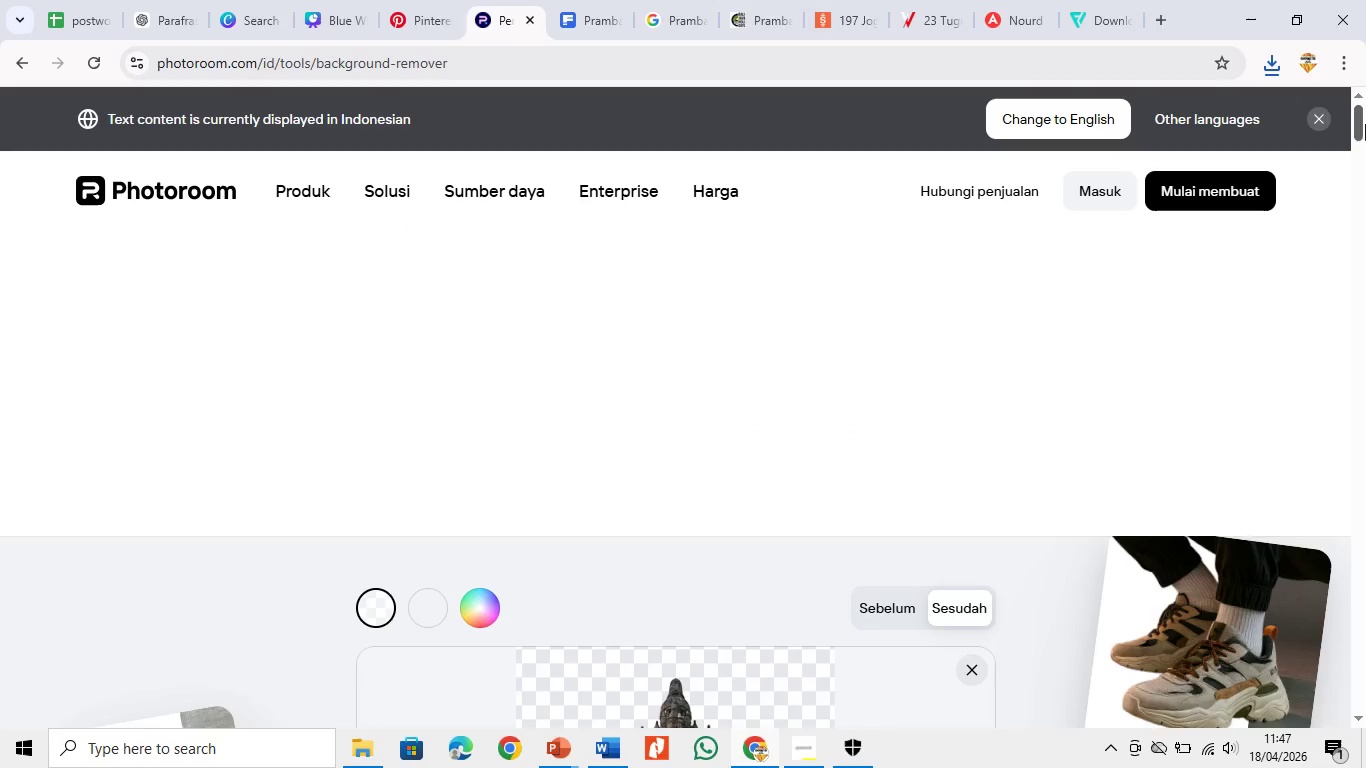 
left_click_drag(start_coordinate=[1365, 124], to_coordinate=[1365, 144])
 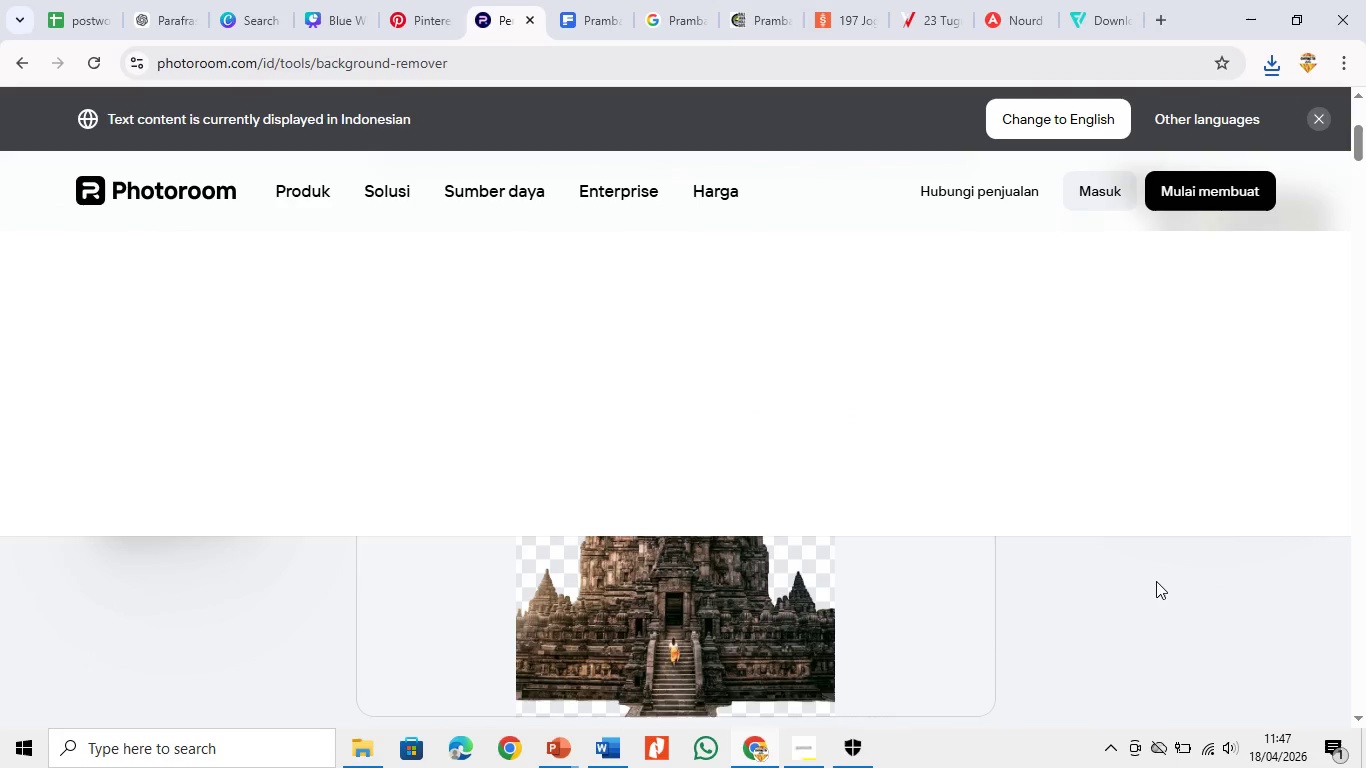 
left_click([1156, 581])
 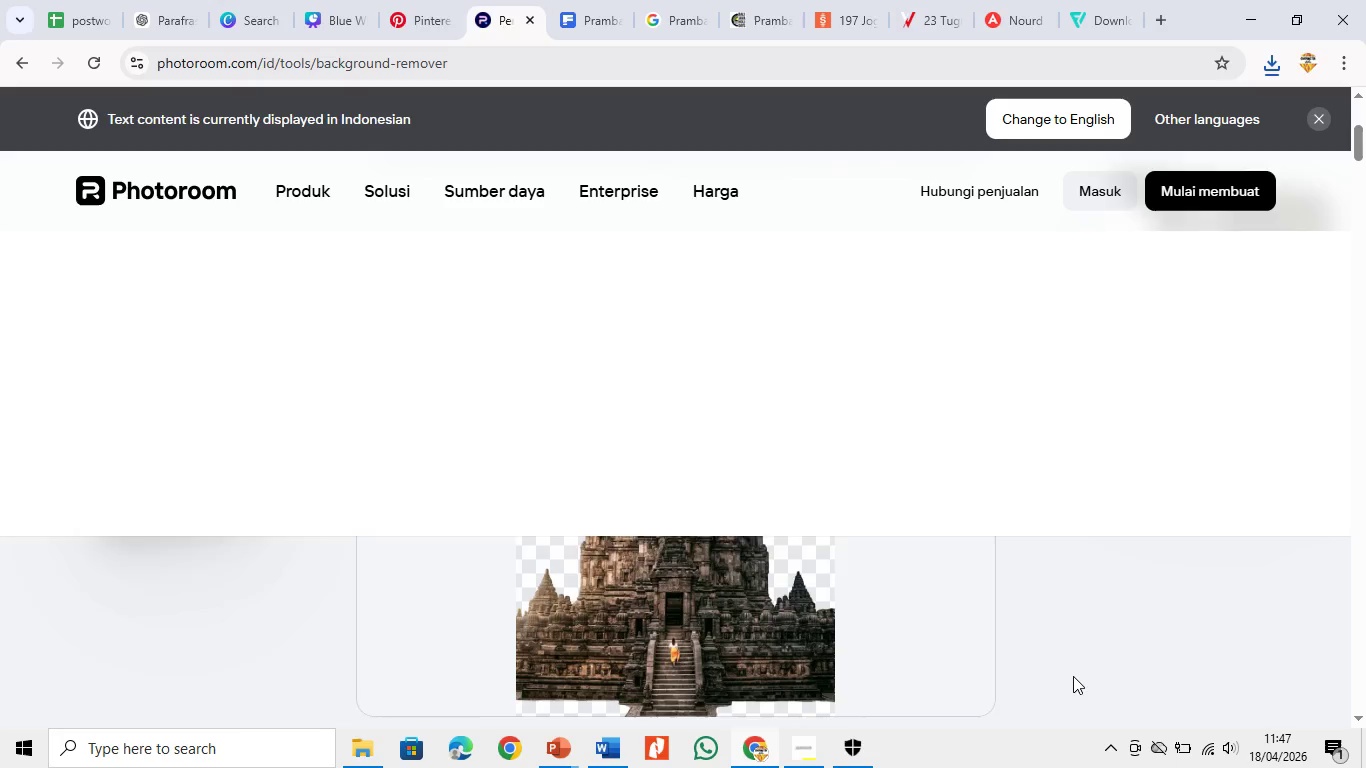 
scroll: coordinate [1073, 676], scroll_direction: down, amount: 1.0
 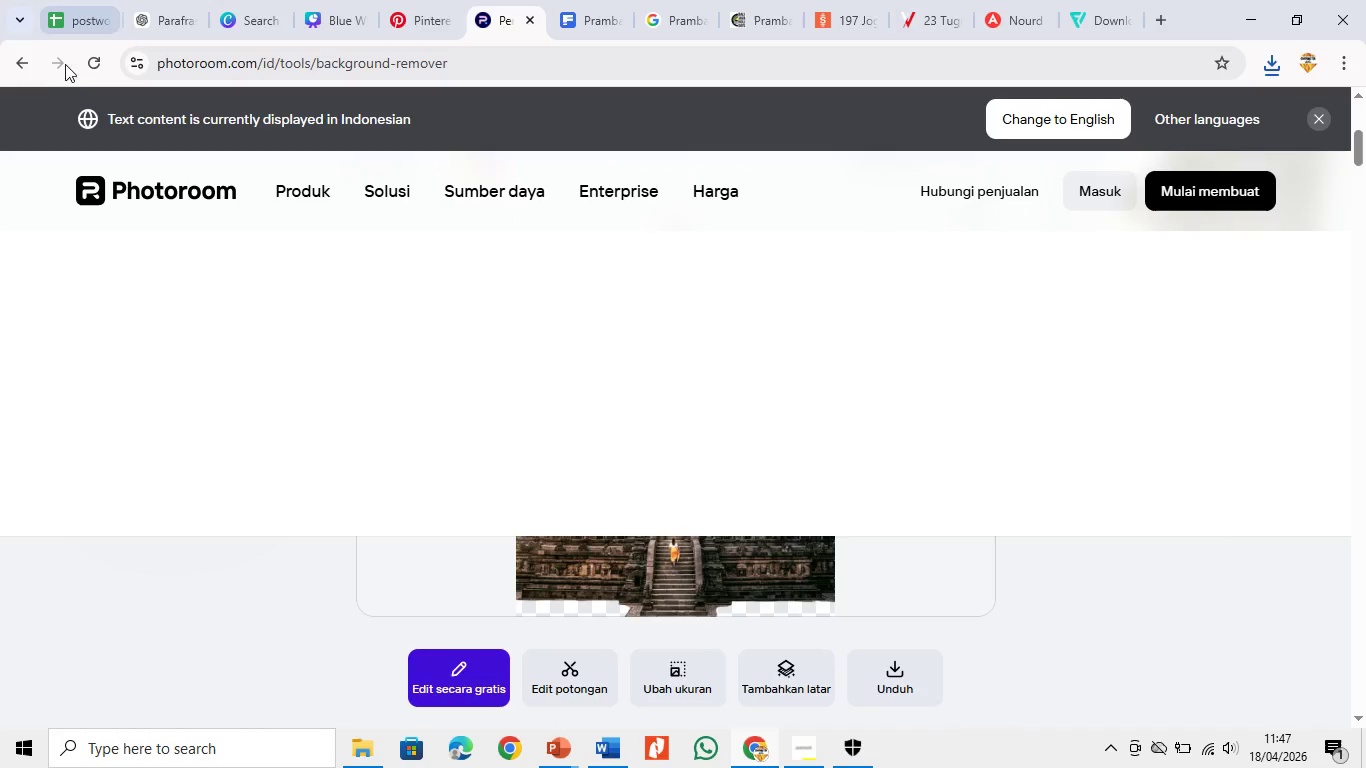 
left_click([91, 71])
 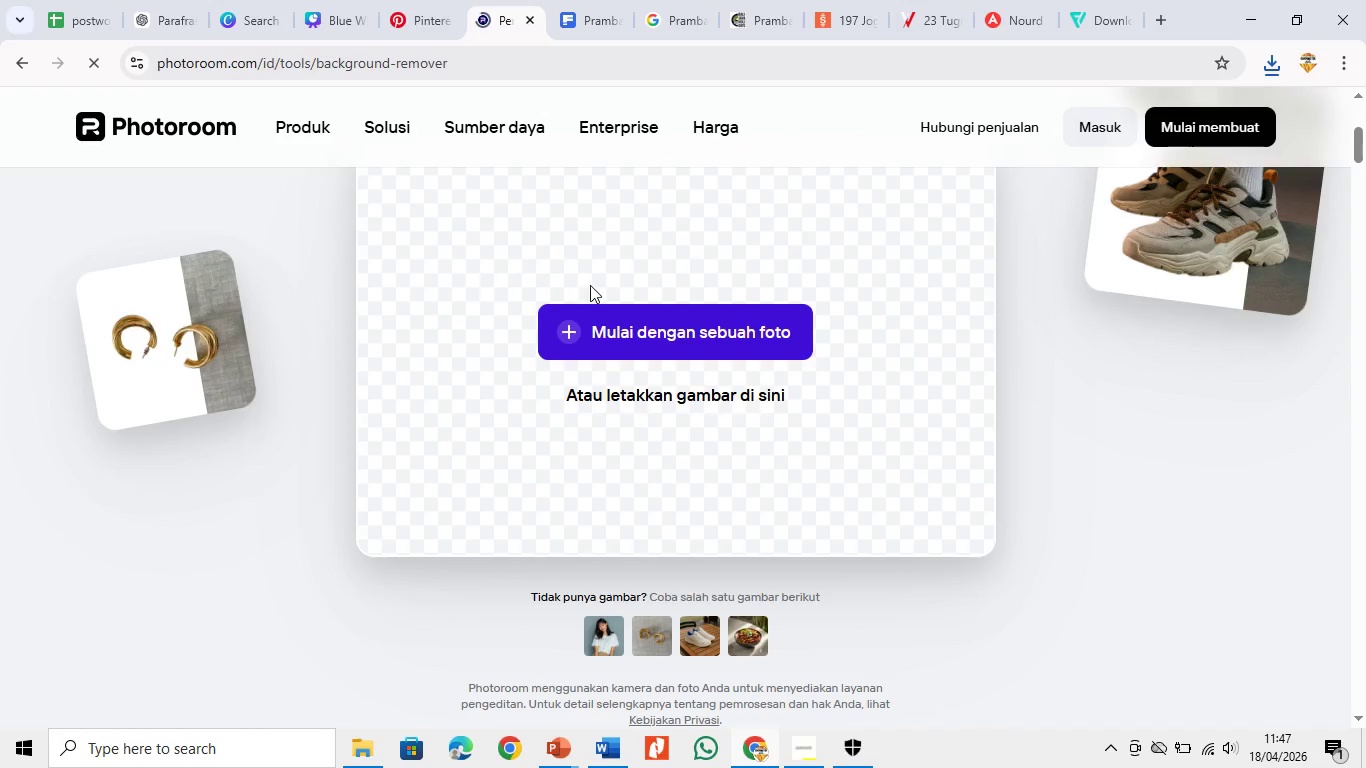 
left_click([719, 317])
 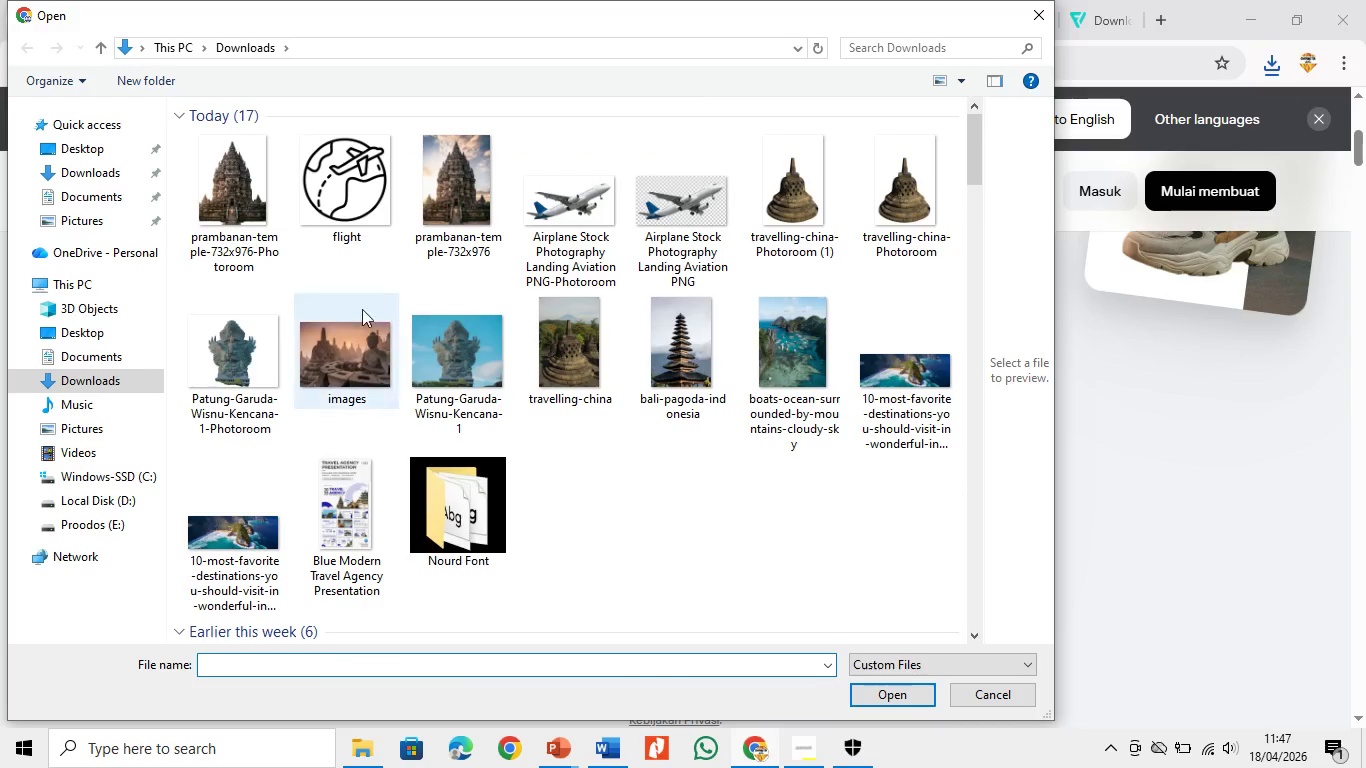 
wait(8.31)
 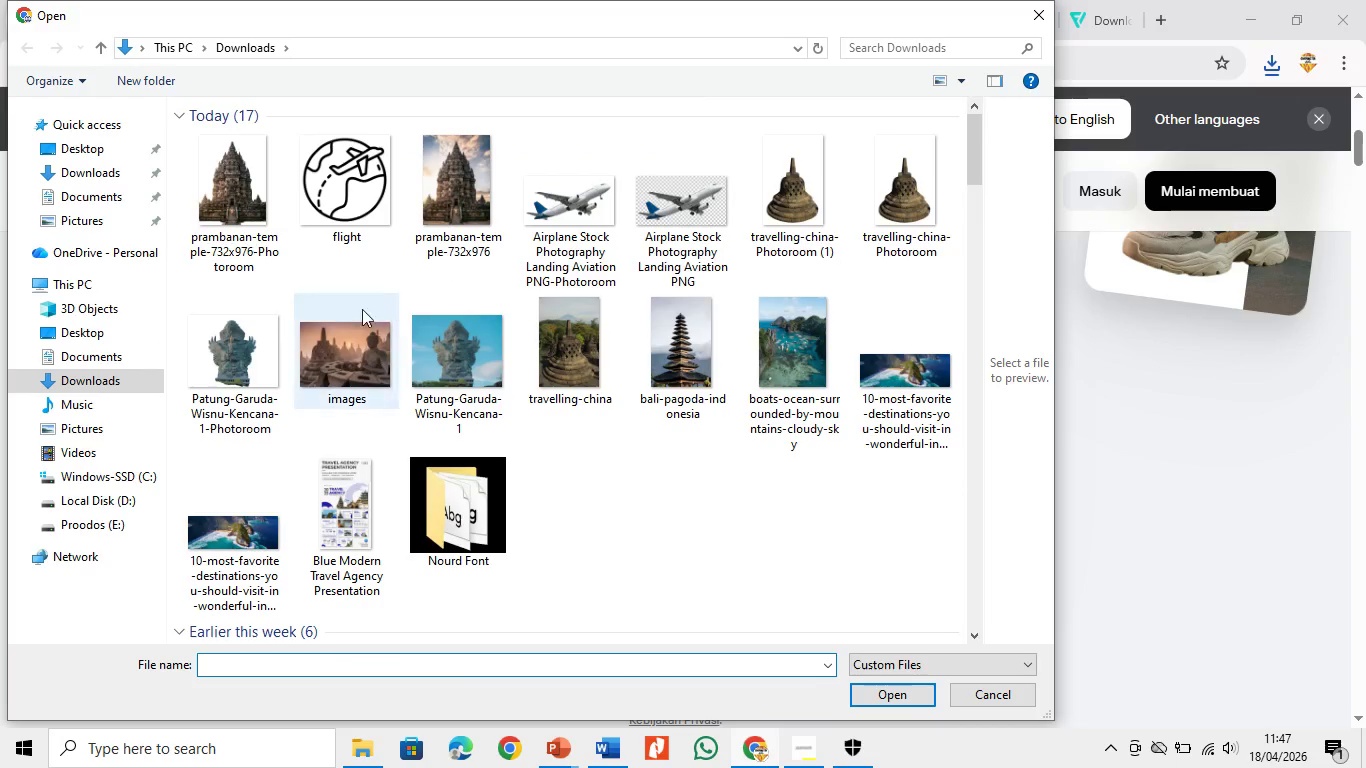 
double_click([909, 409])
 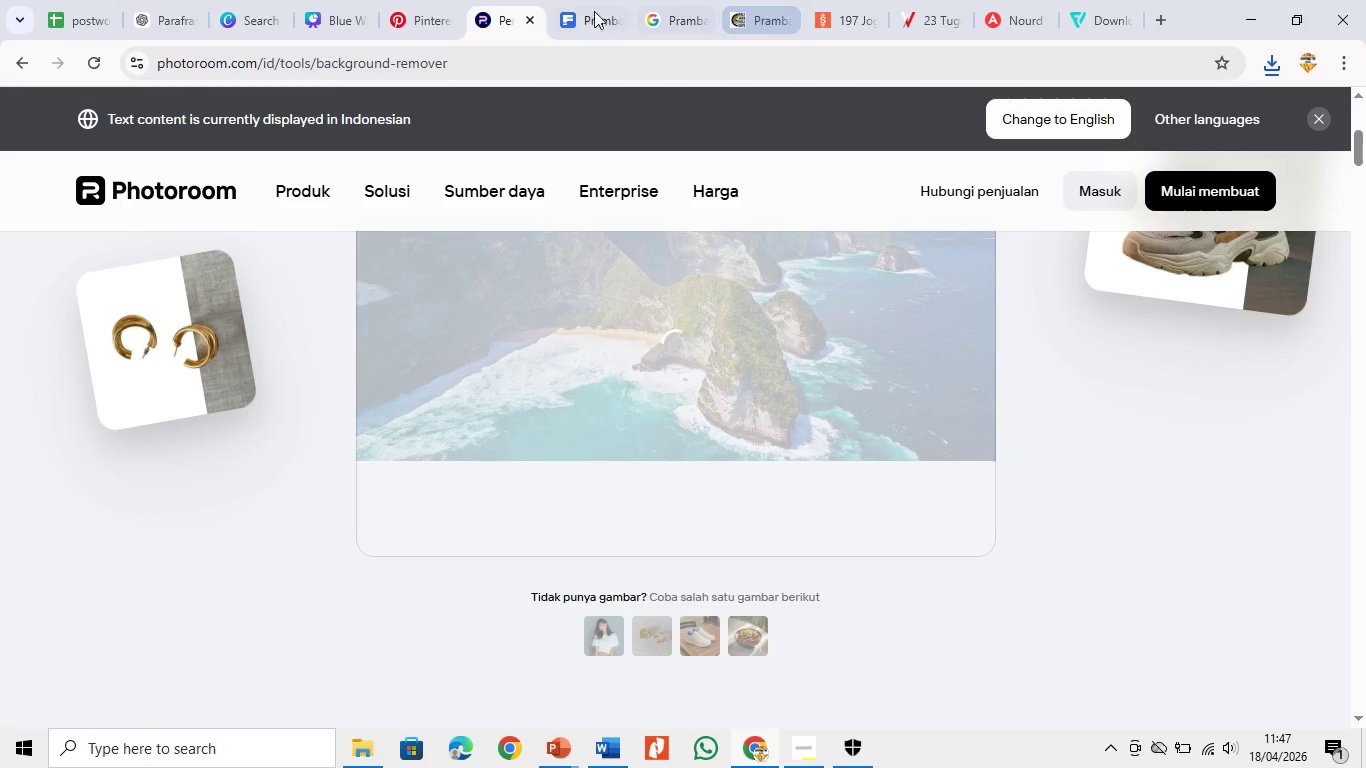 
wait(7.73)
 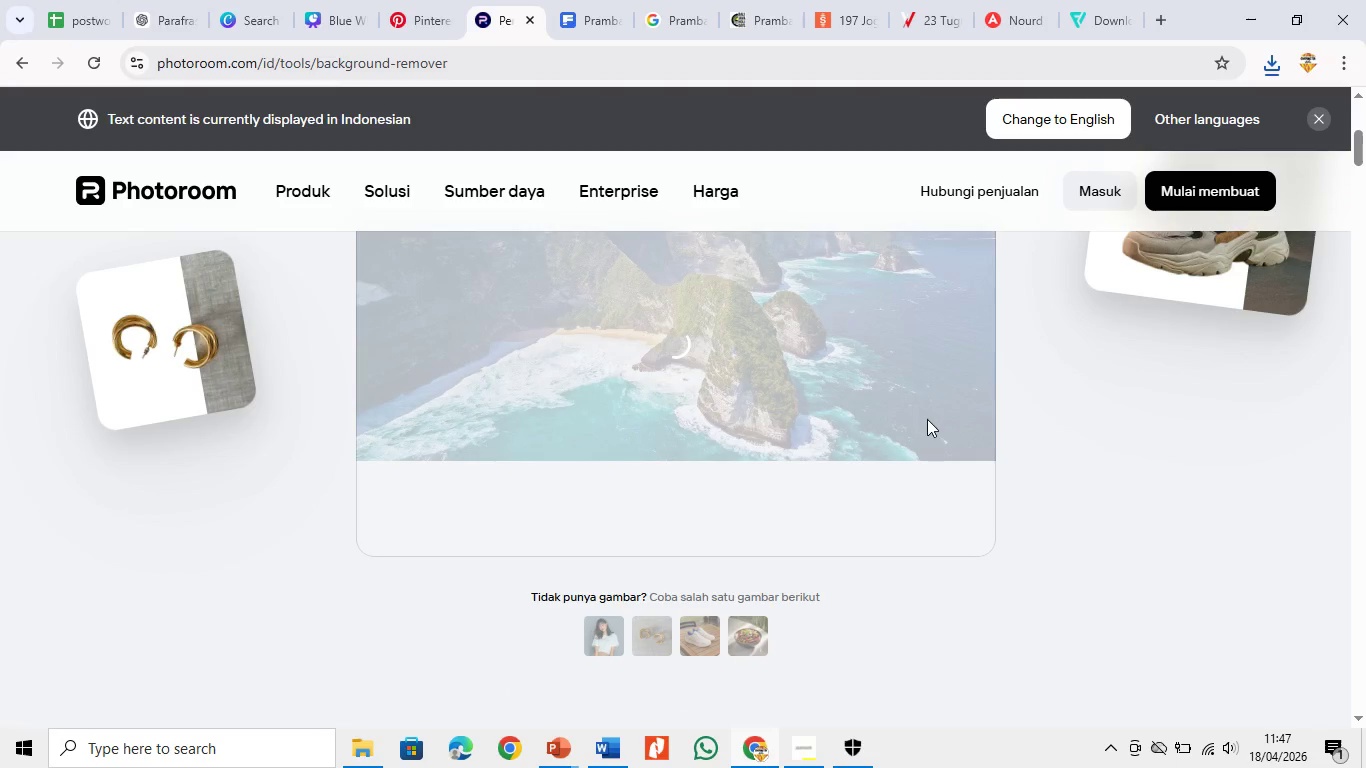 
left_click([342, 76])
 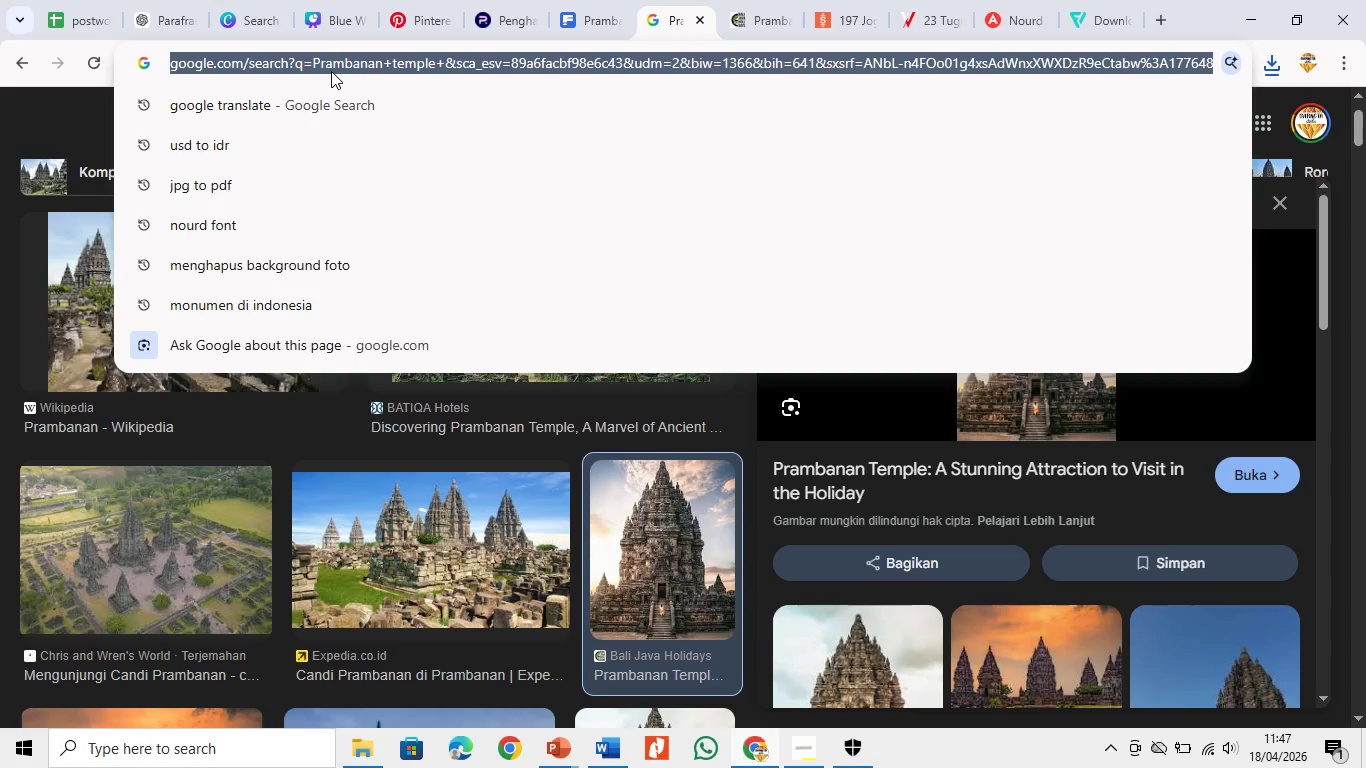 
type(wondurf)
 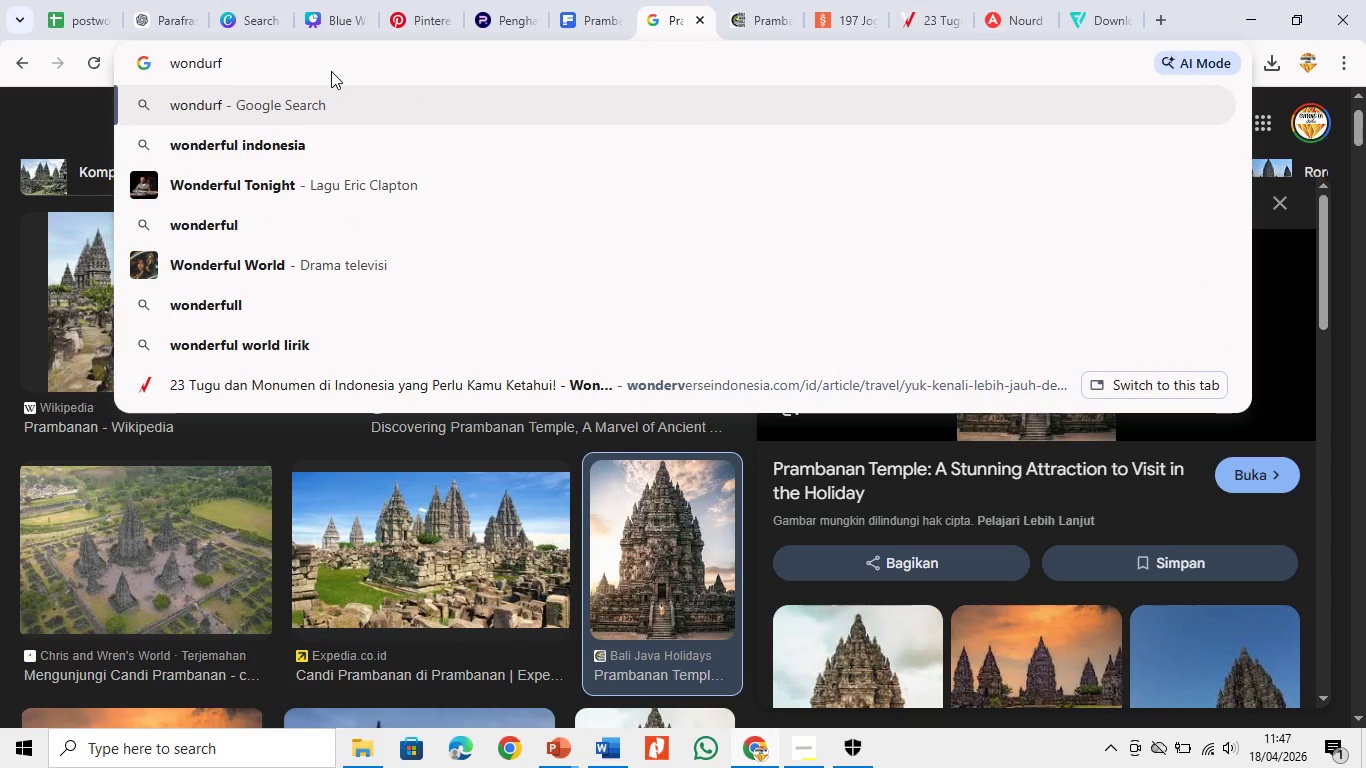 
key(ArrowDown)
 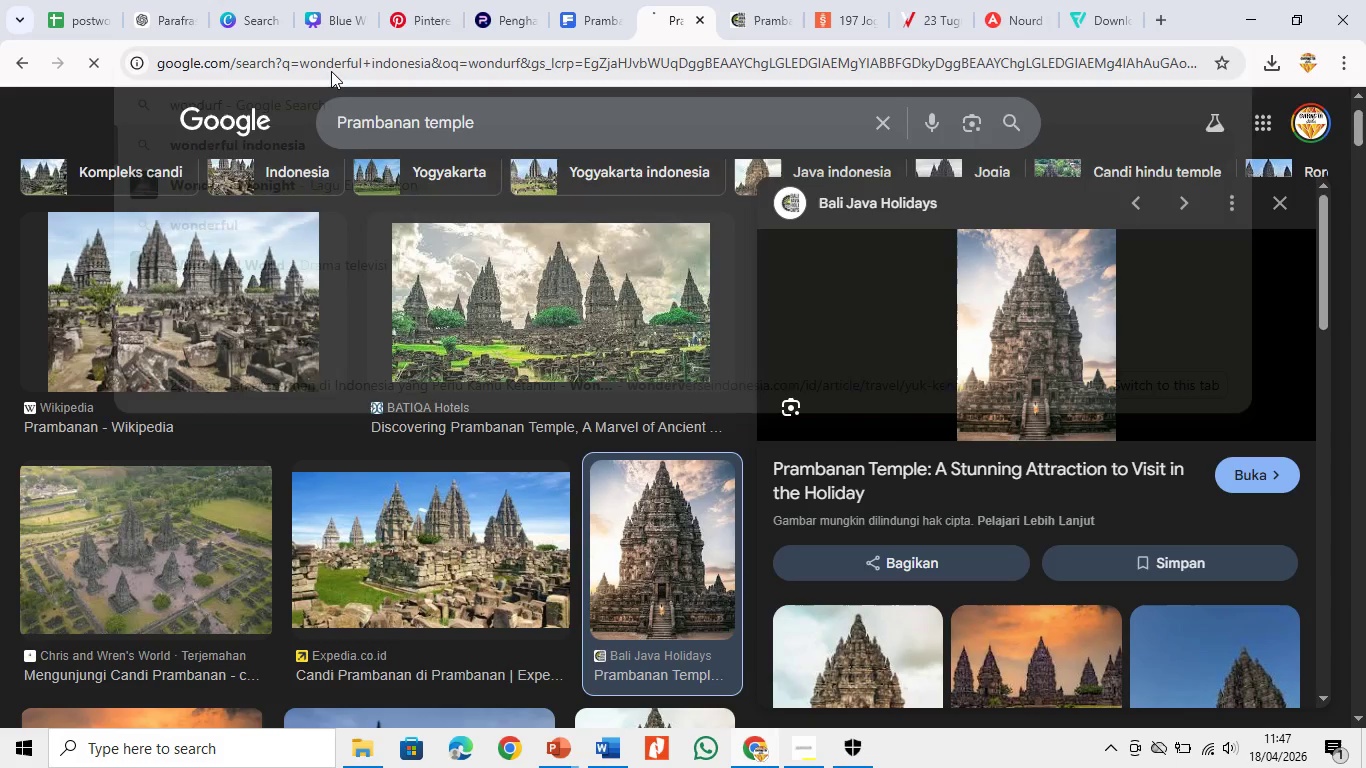 
key(Enter)
 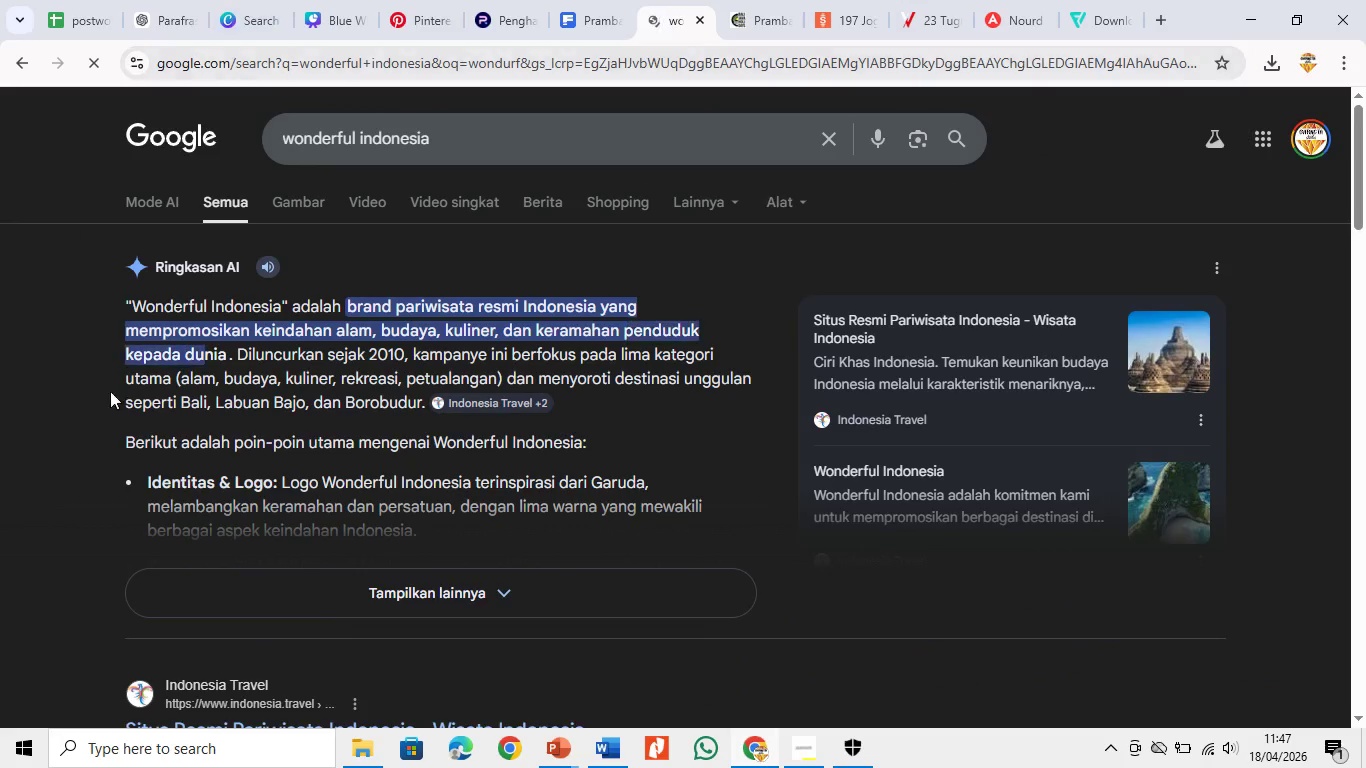 
scroll: coordinate [277, 463], scroll_direction: down, amount: 2.0
 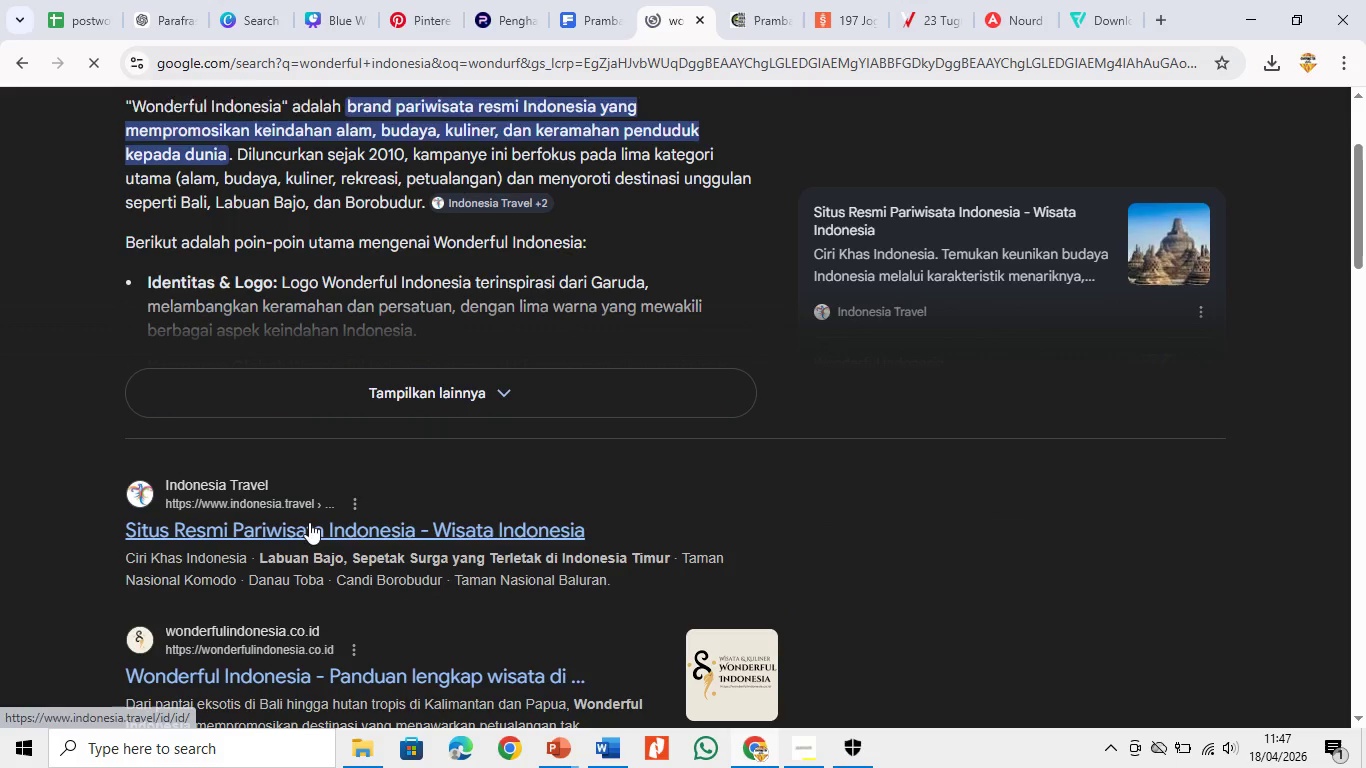 
left_click([310, 530])
 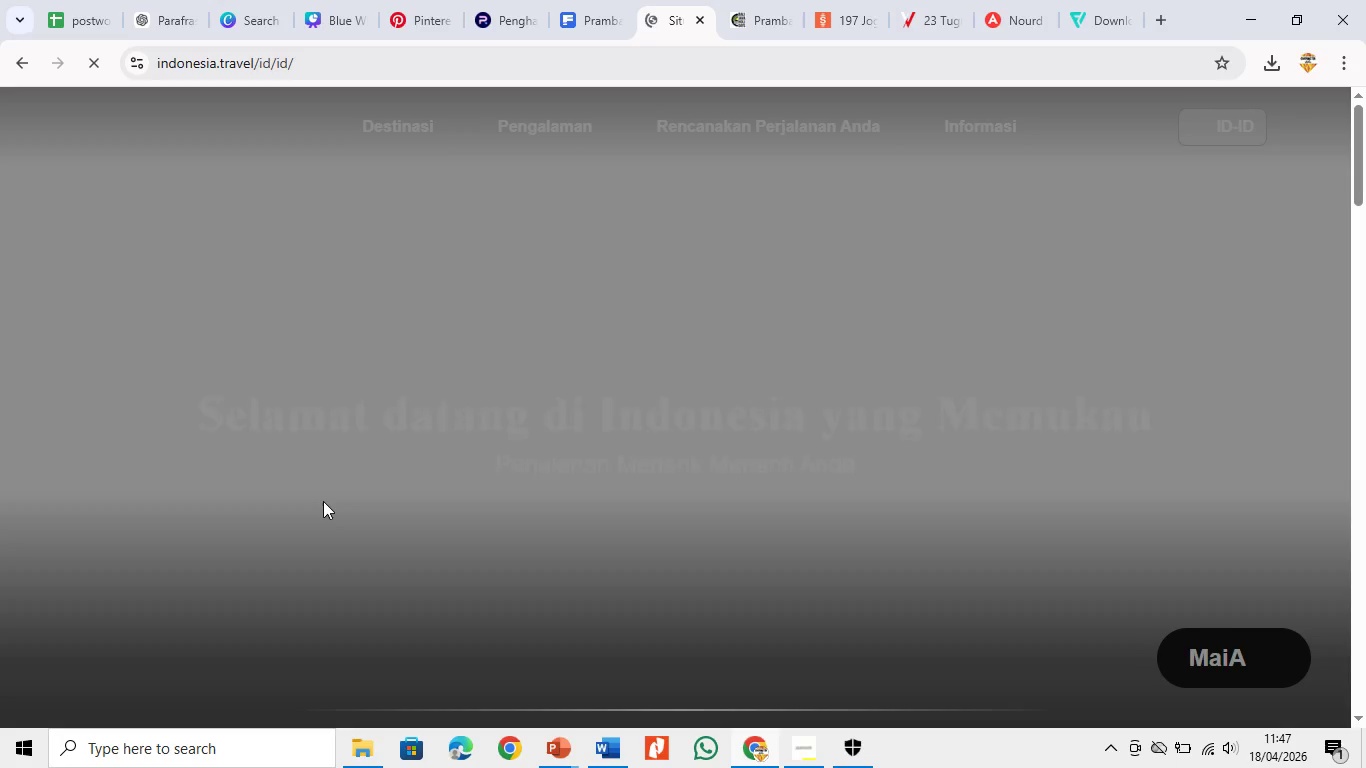 
scroll: coordinate [655, 535], scroll_direction: down, amount: 7.0
 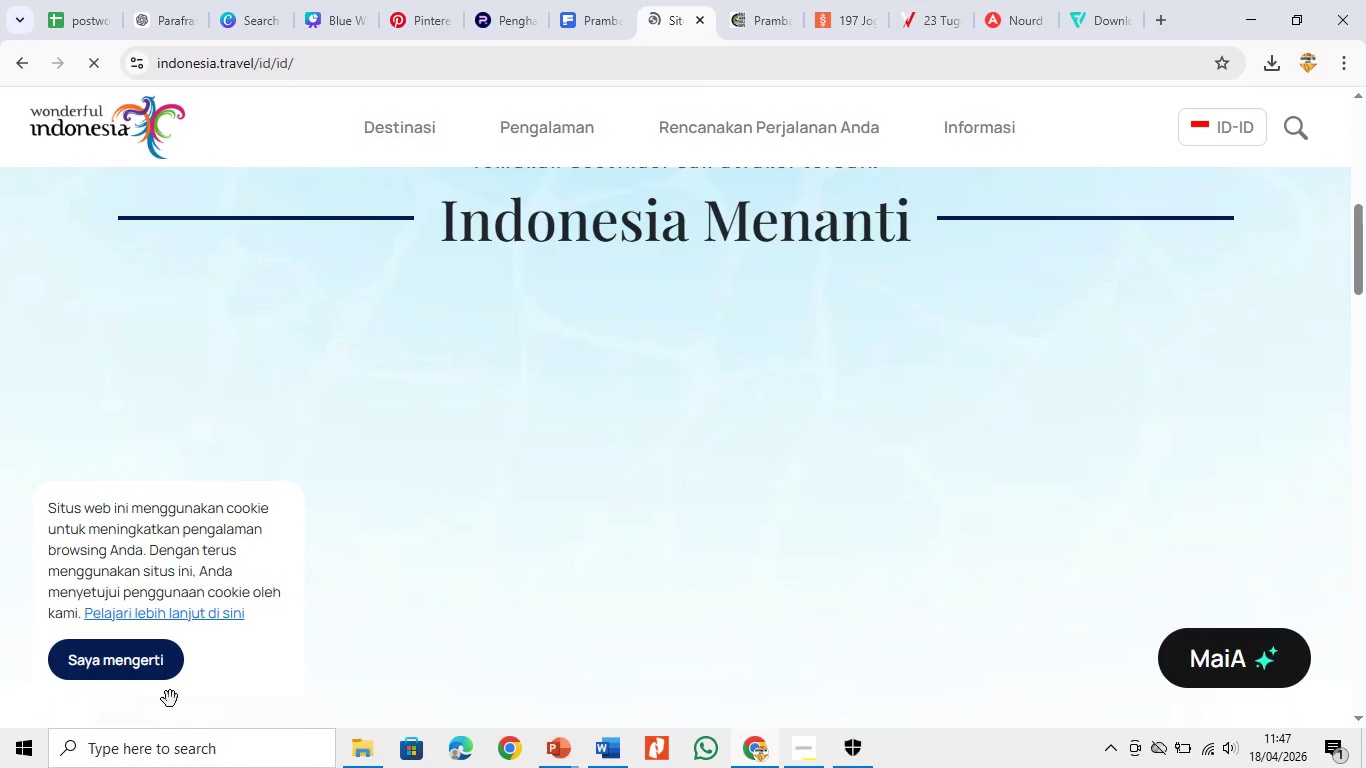 
left_click([141, 667])
 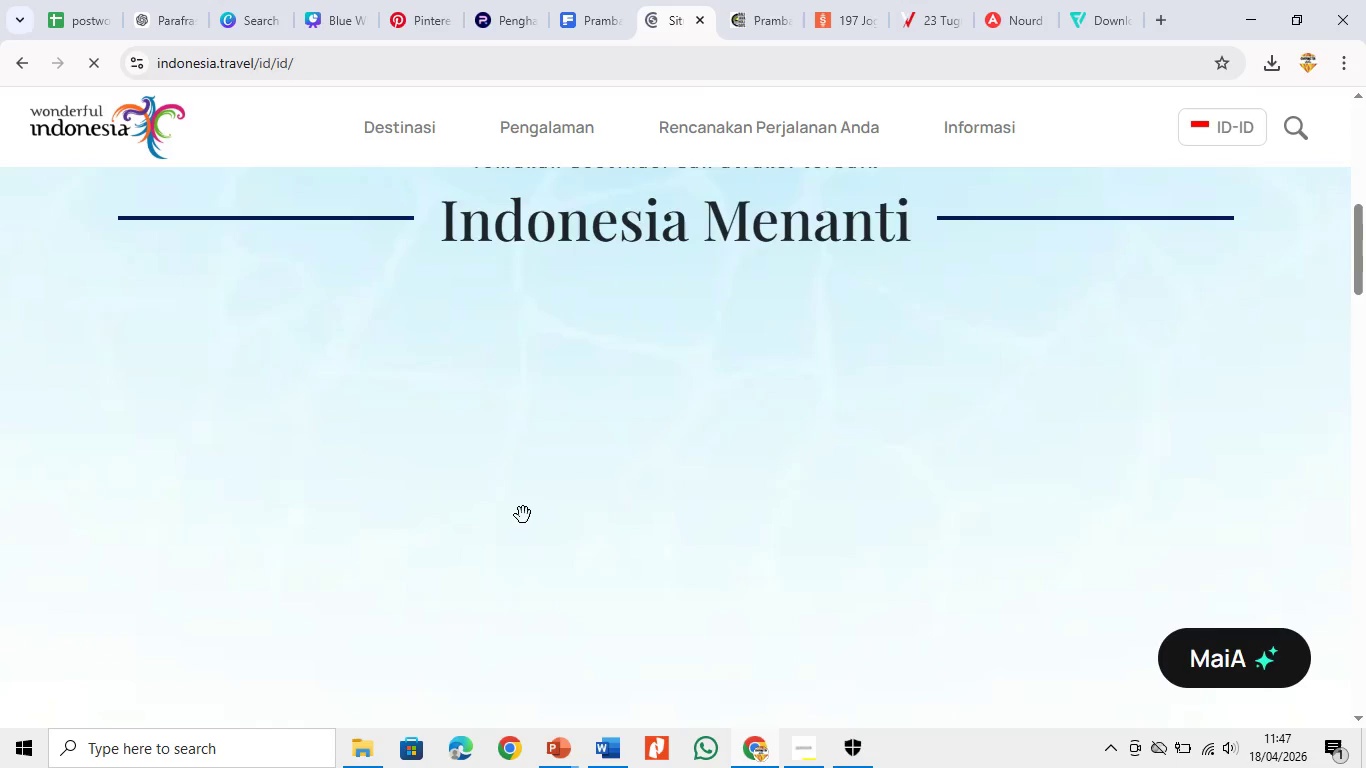 
scroll: coordinate [537, 525], scroll_direction: down, amount: 11.0
 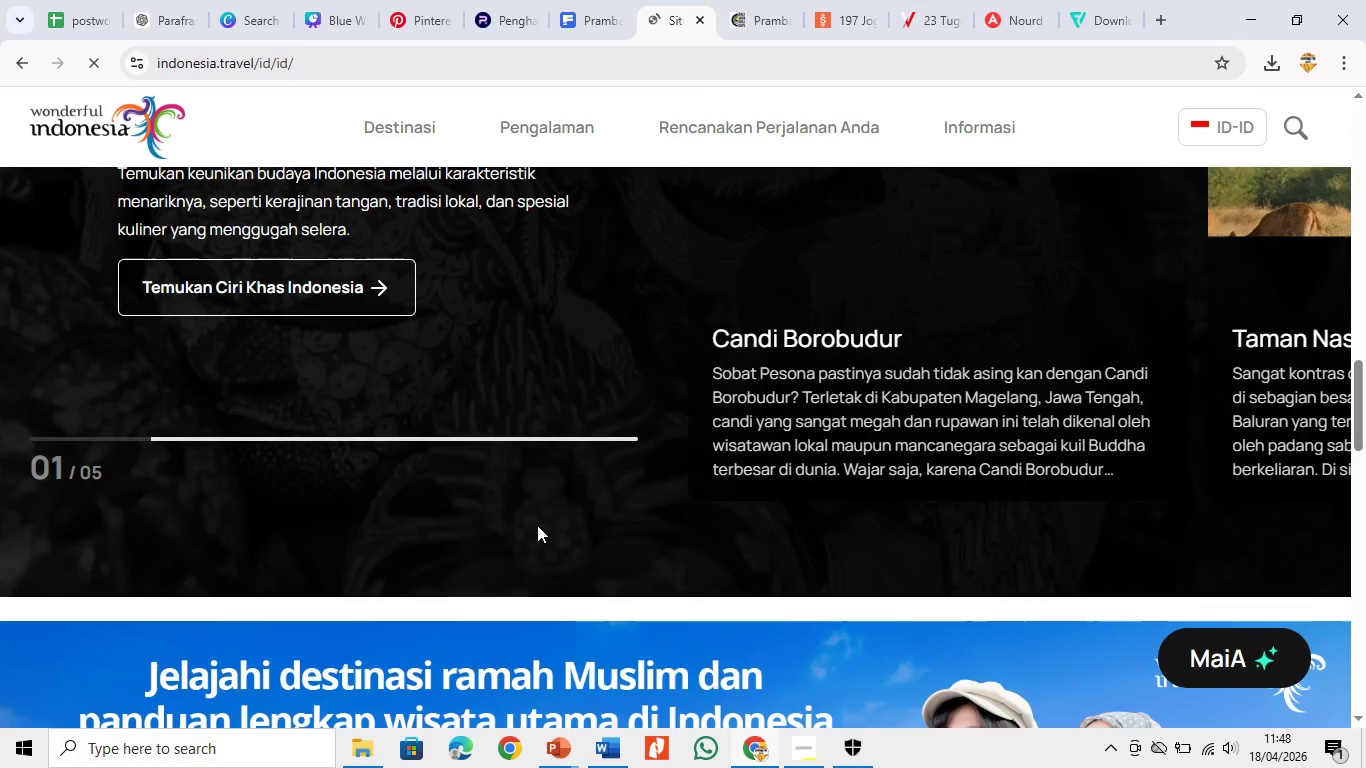 
scroll: coordinate [537, 525], scroll_direction: up, amount: 7.0
 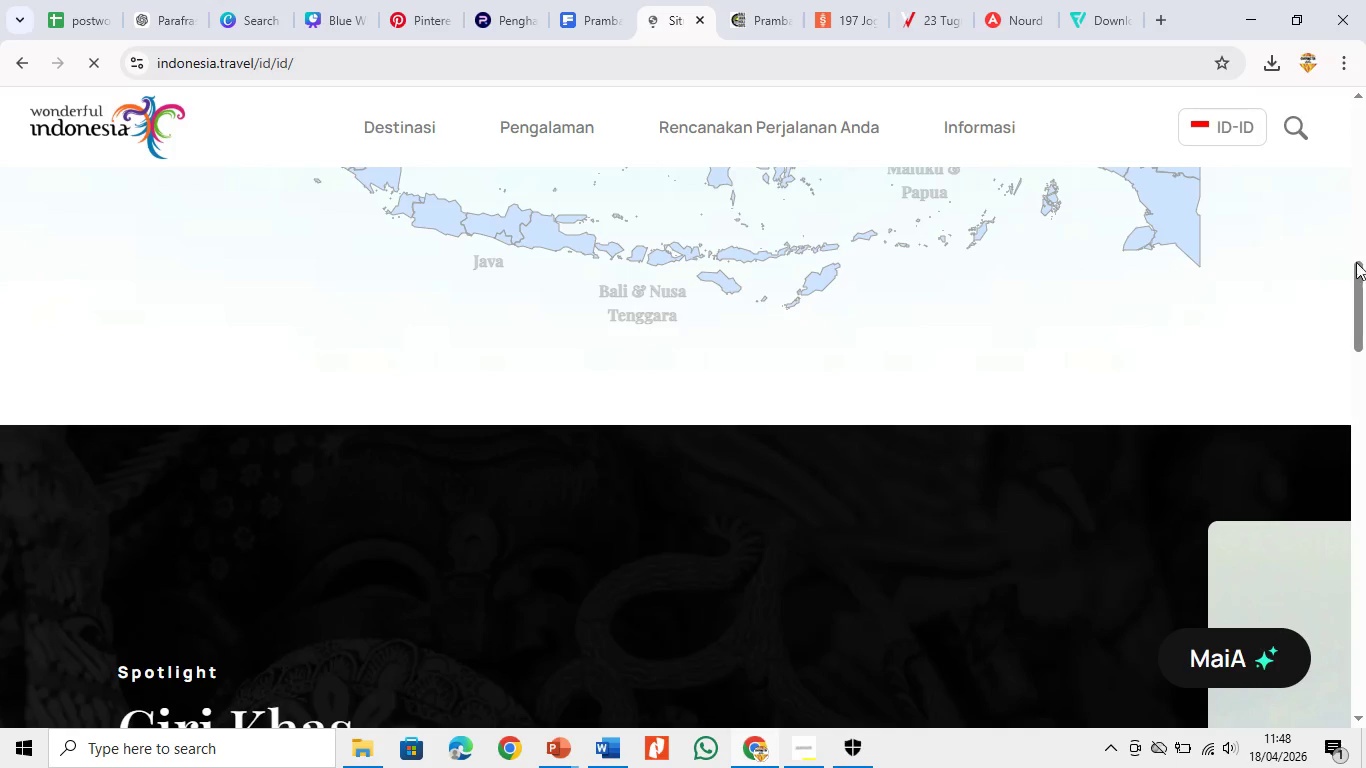 
left_click_drag(start_coordinate=[1365, 293], to_coordinate=[1365, 452])
 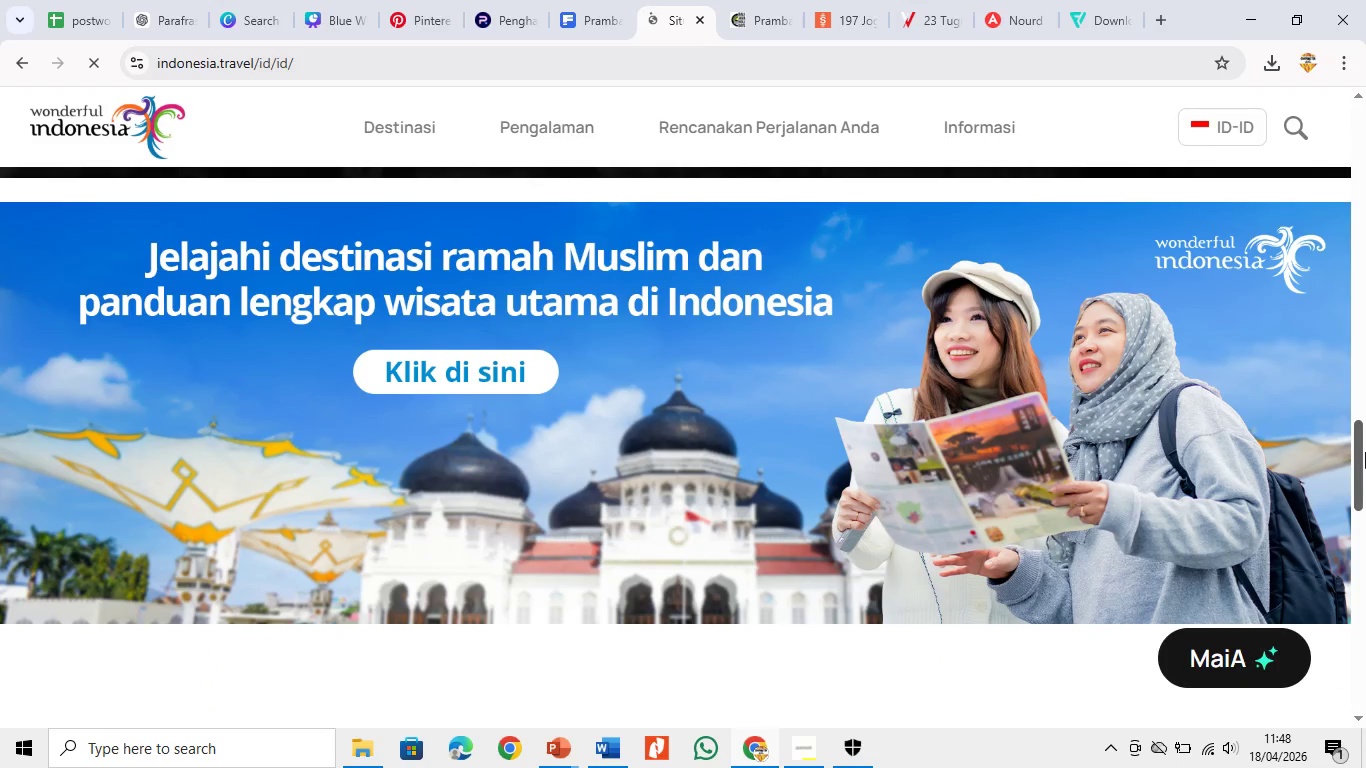 
left_click_drag(start_coordinate=[1365, 452], to_coordinate=[1360, 579])
 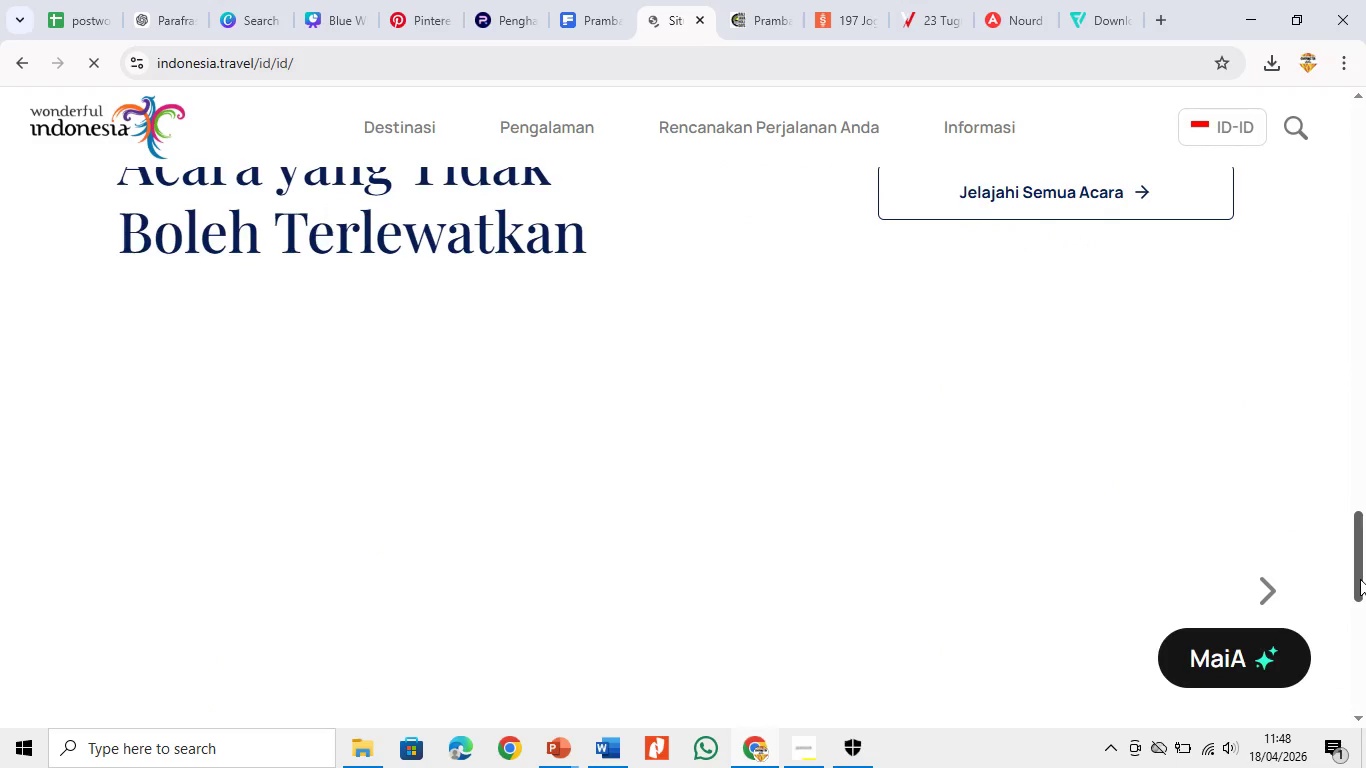 
left_click_drag(start_coordinate=[1365, 540], to_coordinate=[1365, 601])
 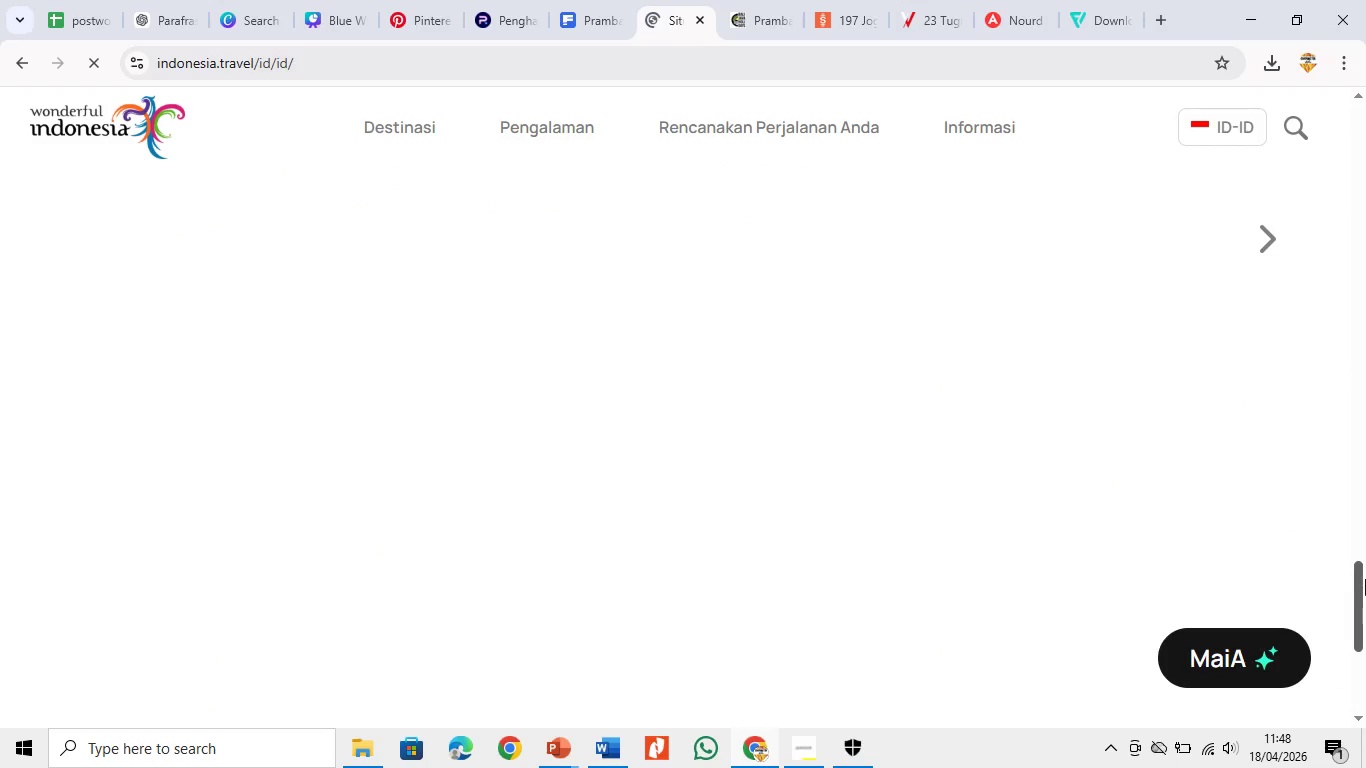 
left_click_drag(start_coordinate=[1365, 578], to_coordinate=[1363, 199])
 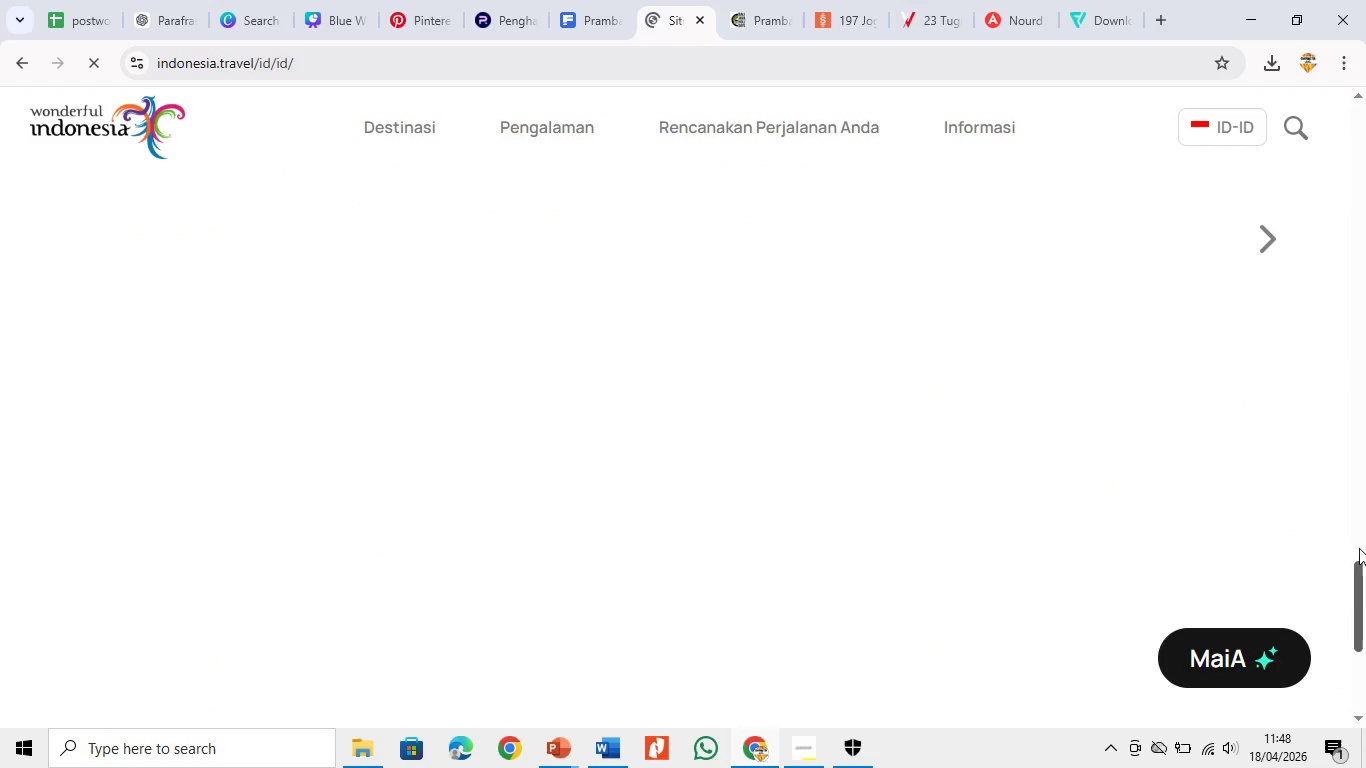 
left_click_drag(start_coordinate=[1364, 616], to_coordinate=[1364, 377])
 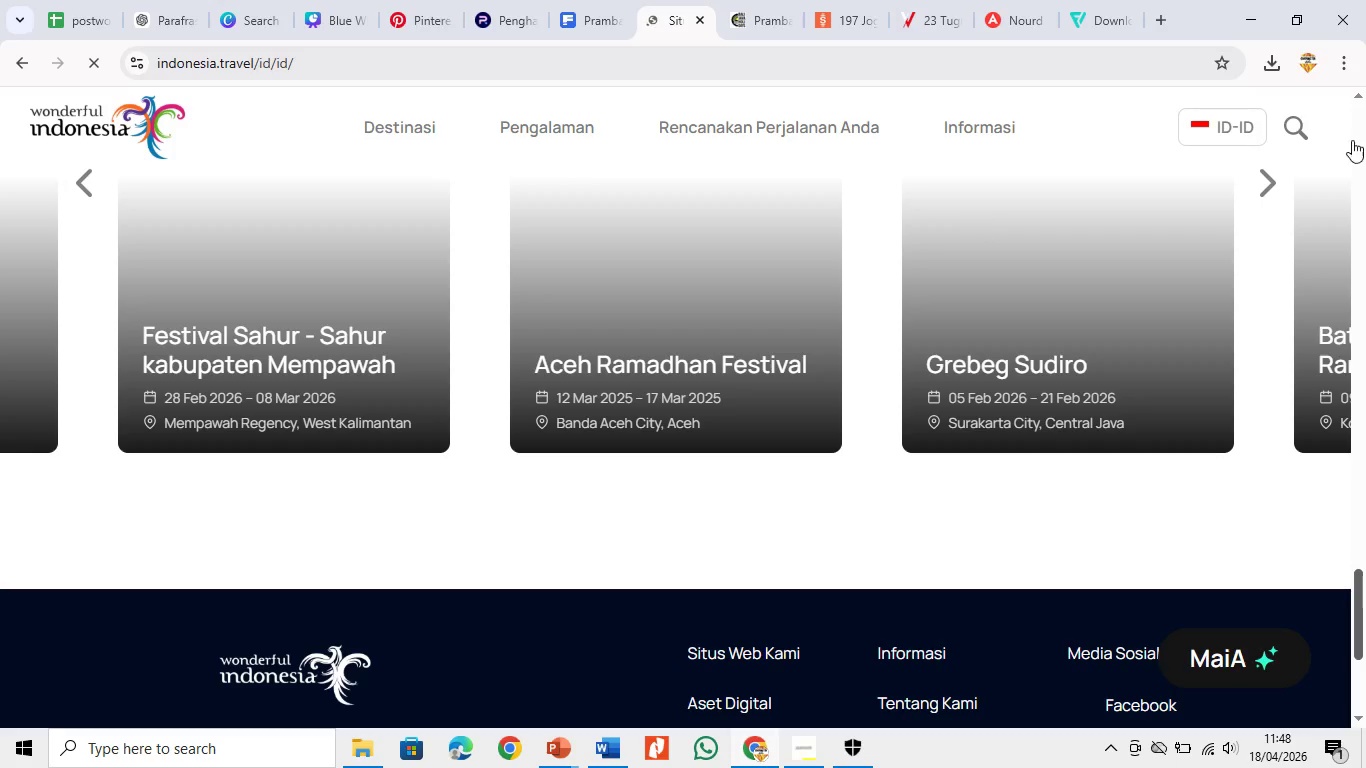 
left_click([1365, 579])
 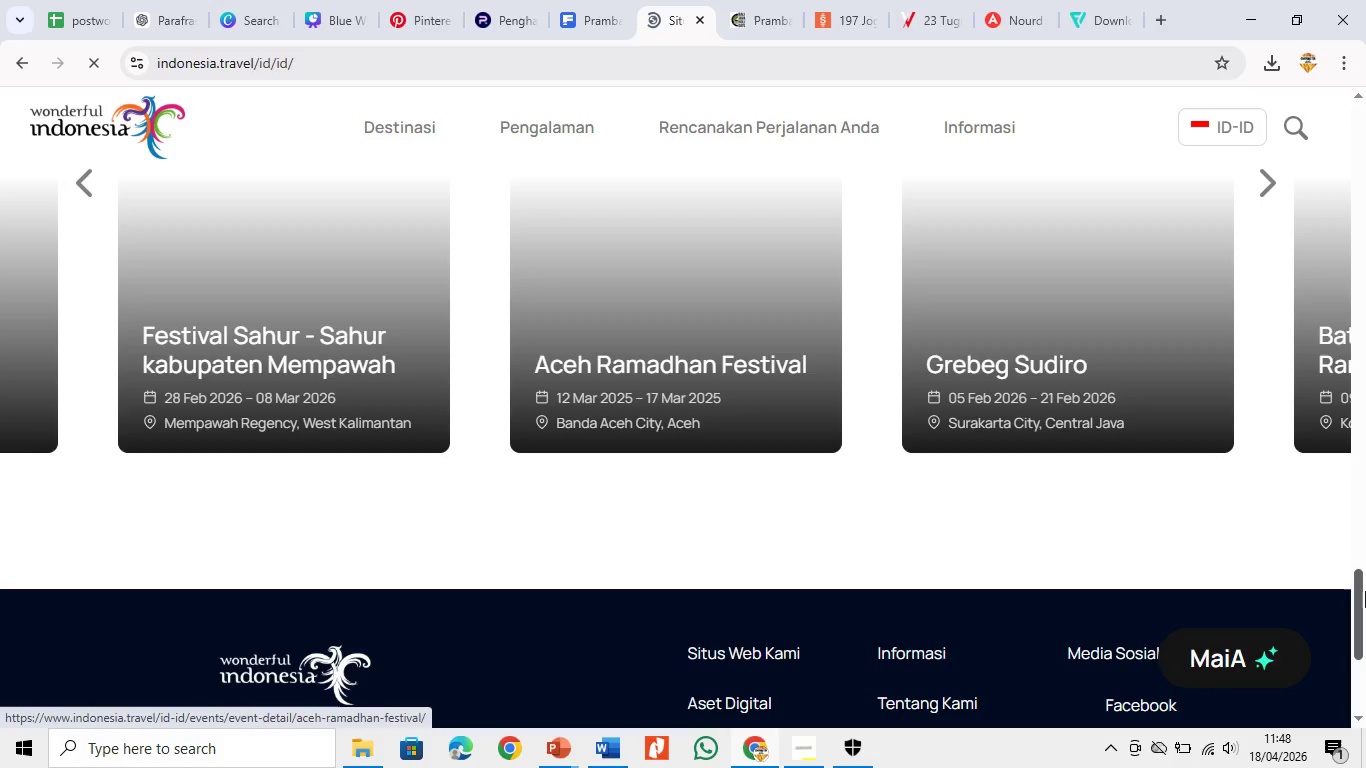 
left_click_drag(start_coordinate=[1363, 607], to_coordinate=[1356, 500])
 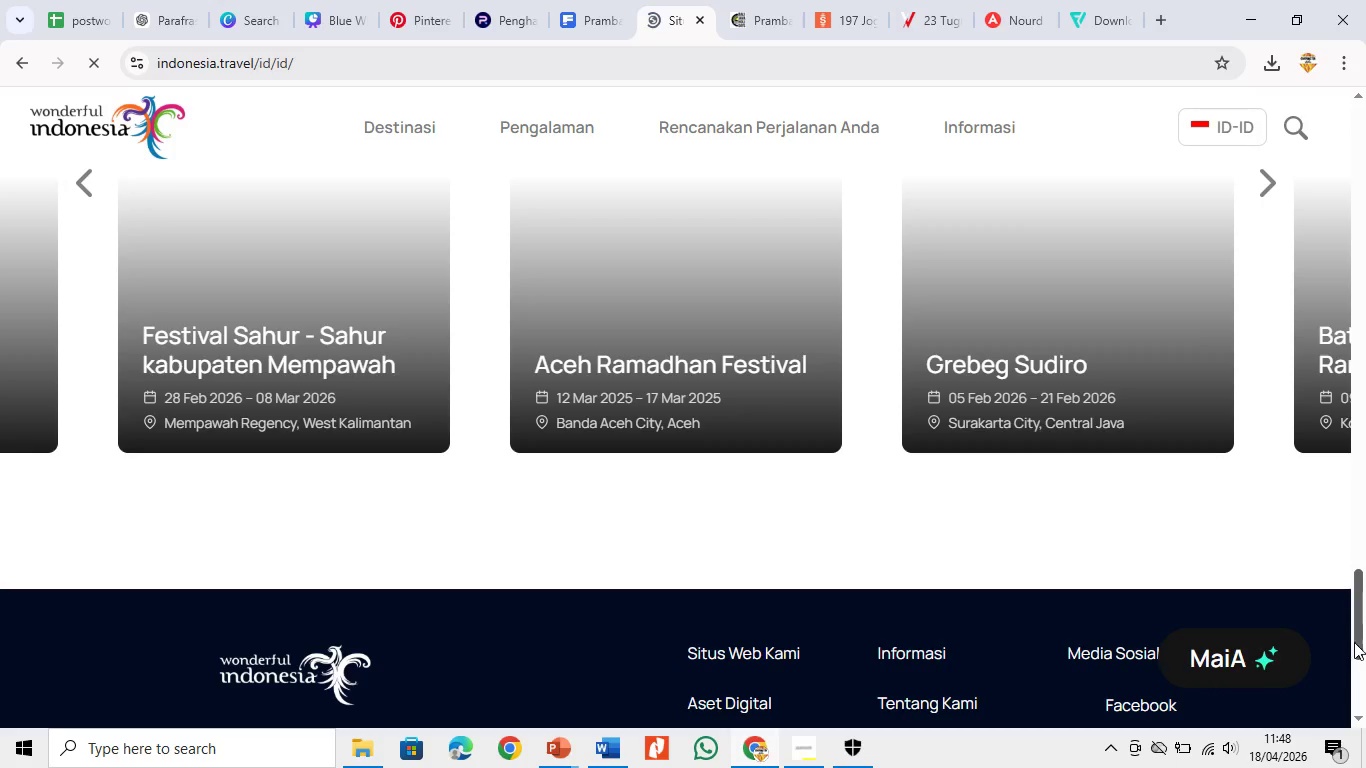 
left_click_drag(start_coordinate=[1358, 647], to_coordinate=[1365, 606])
 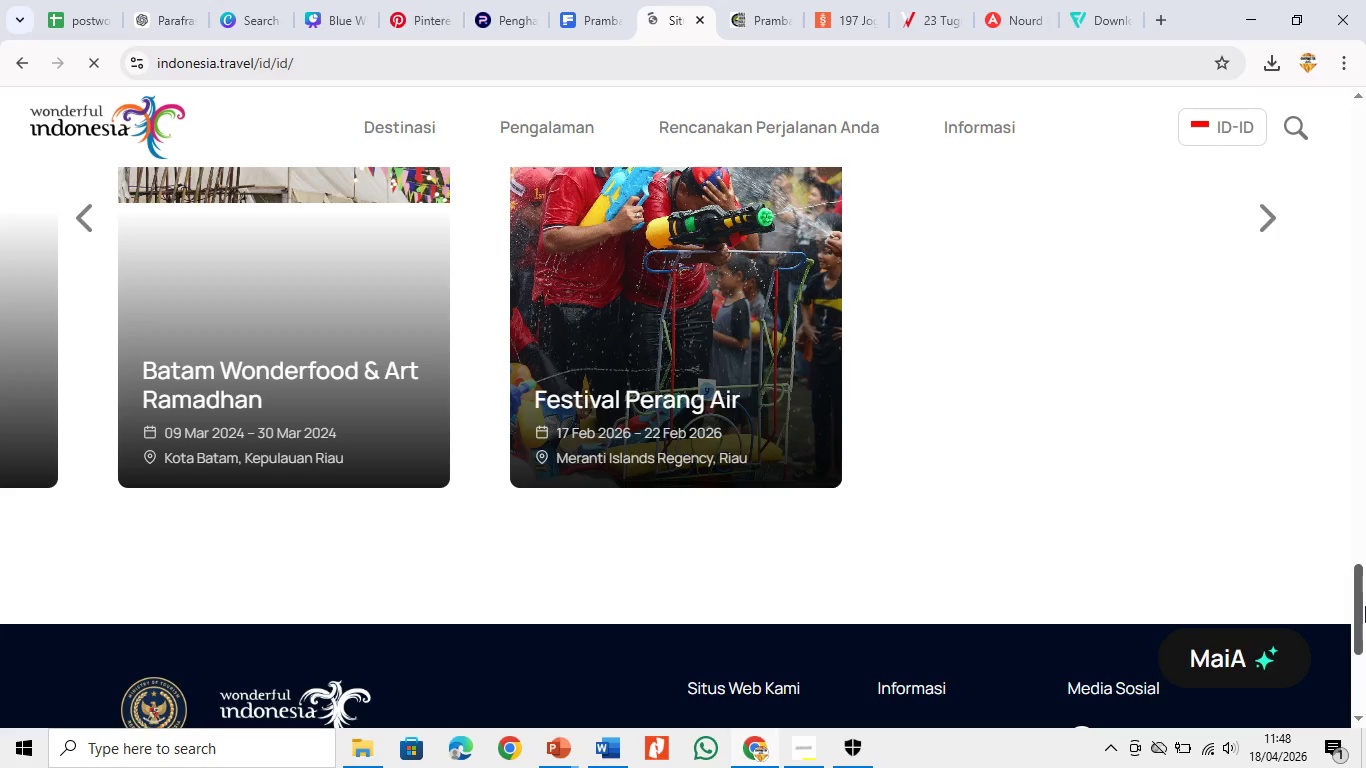 
left_click_drag(start_coordinate=[1365, 606], to_coordinate=[1365, 128])
 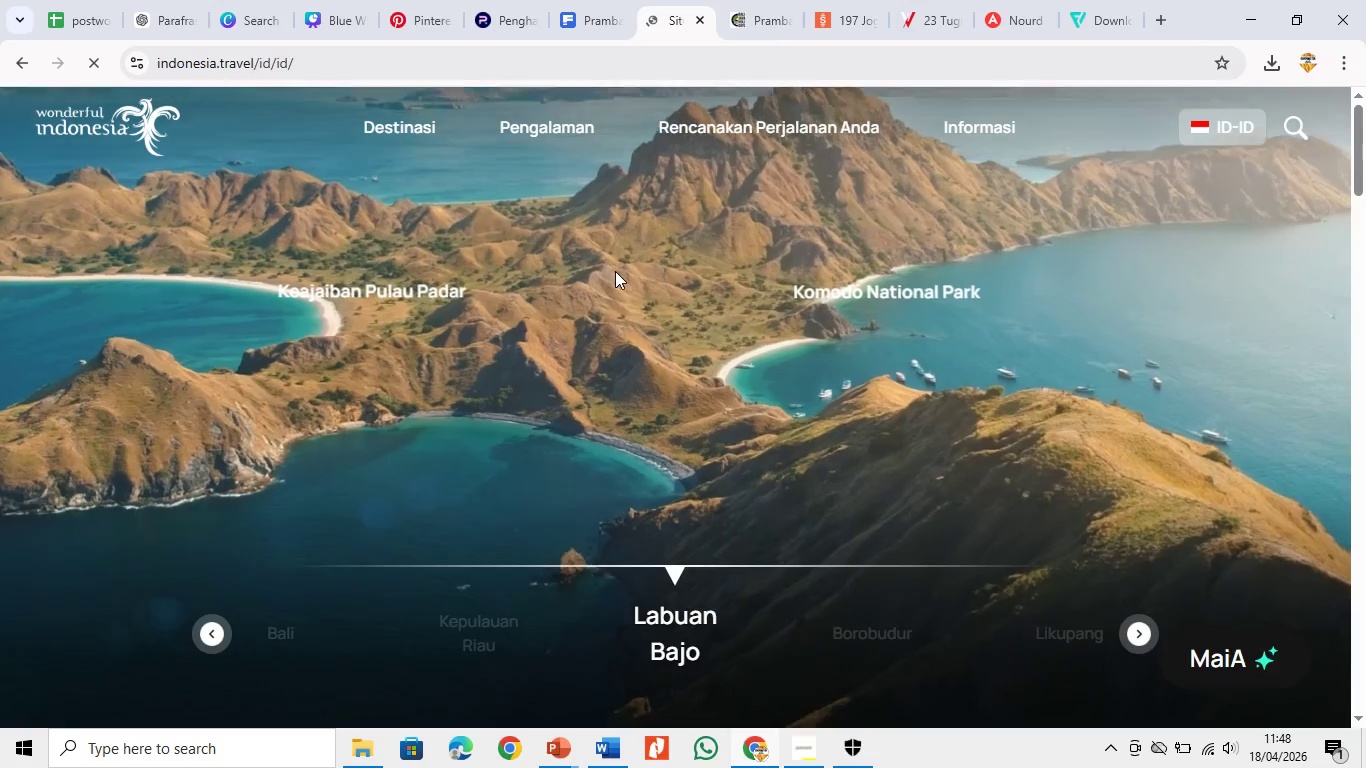 
right_click([615, 264])
 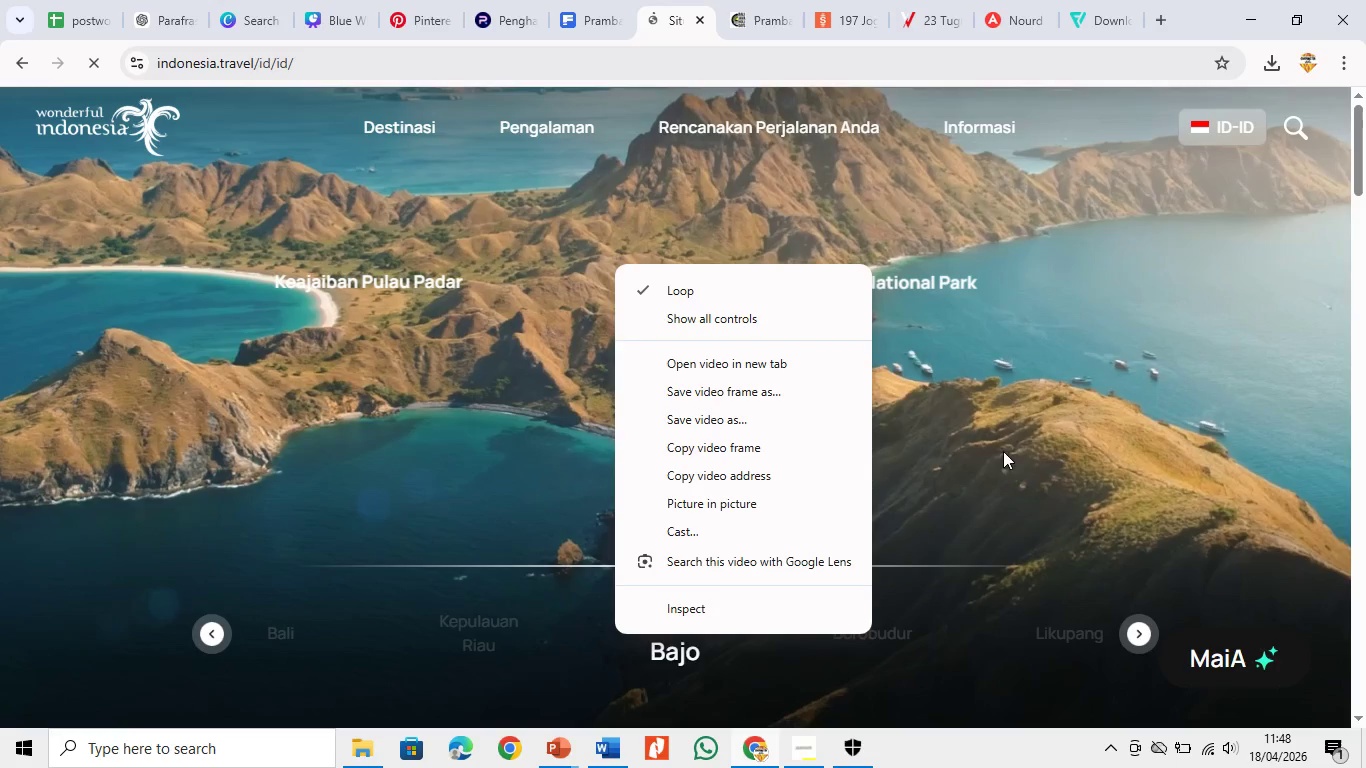 
left_click([992, 457])
 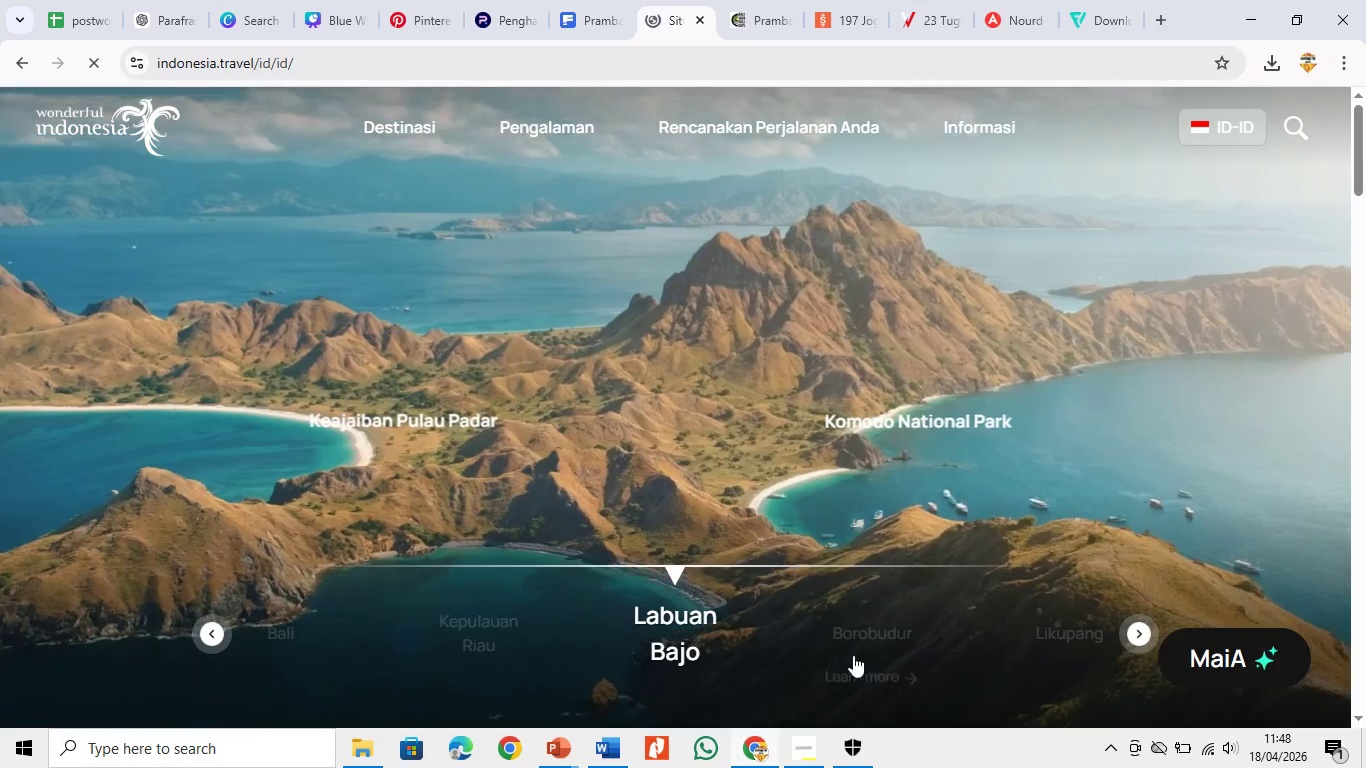 
left_click([875, 633])
 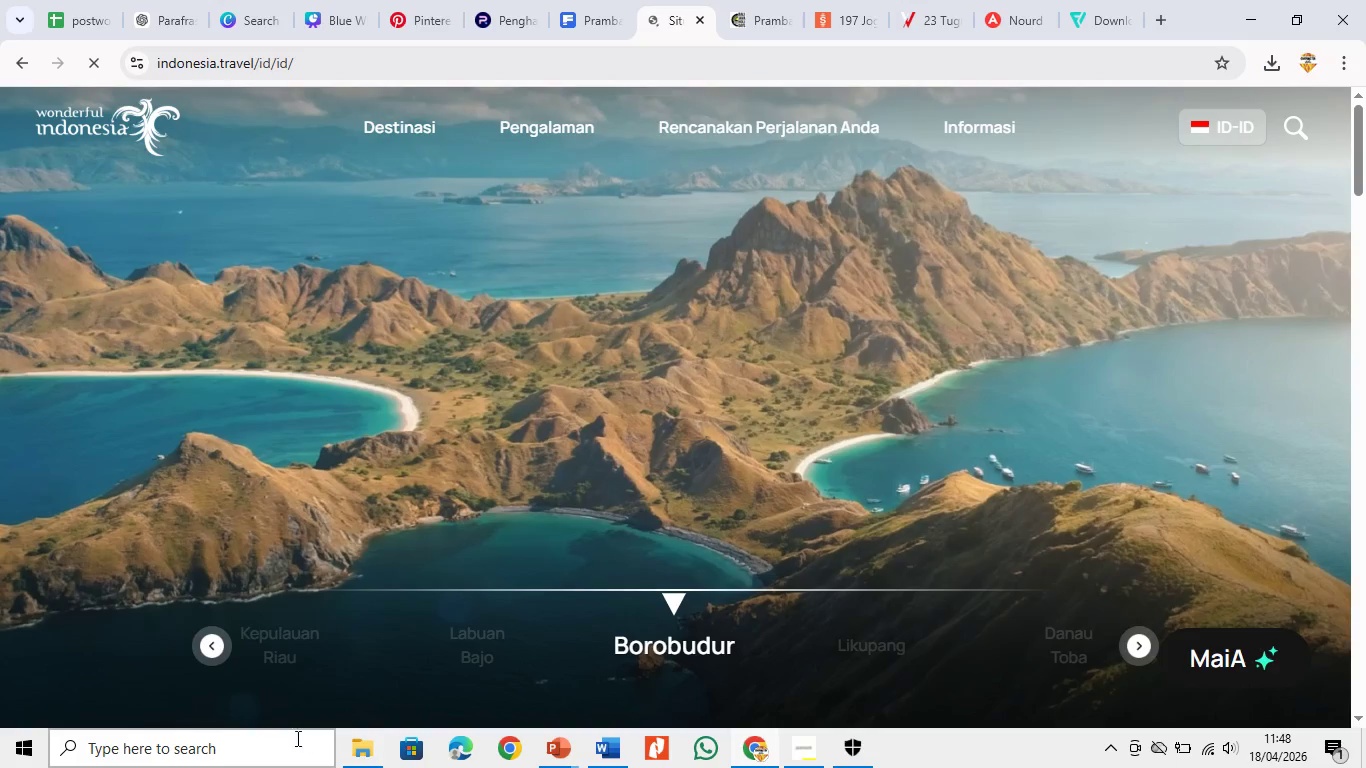 
left_click([211, 652])
 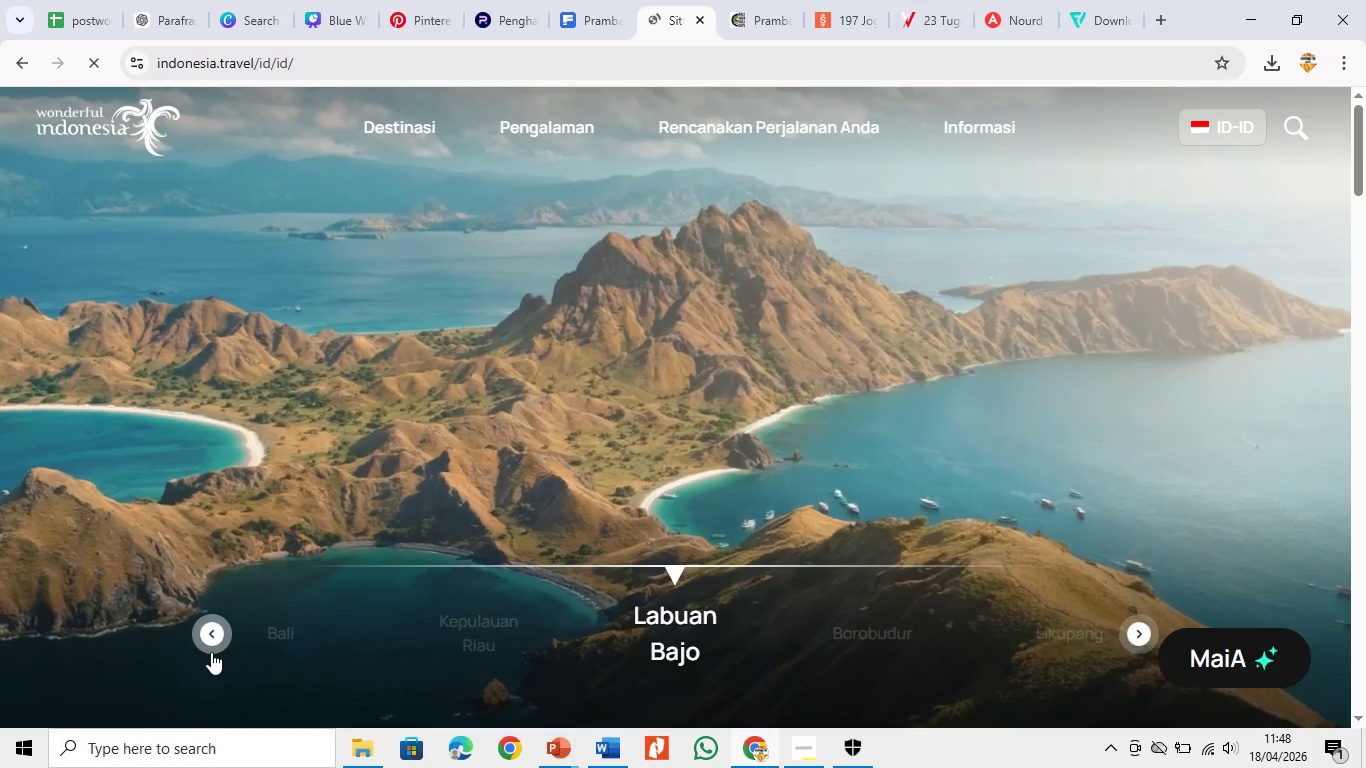 
left_click([211, 652])
 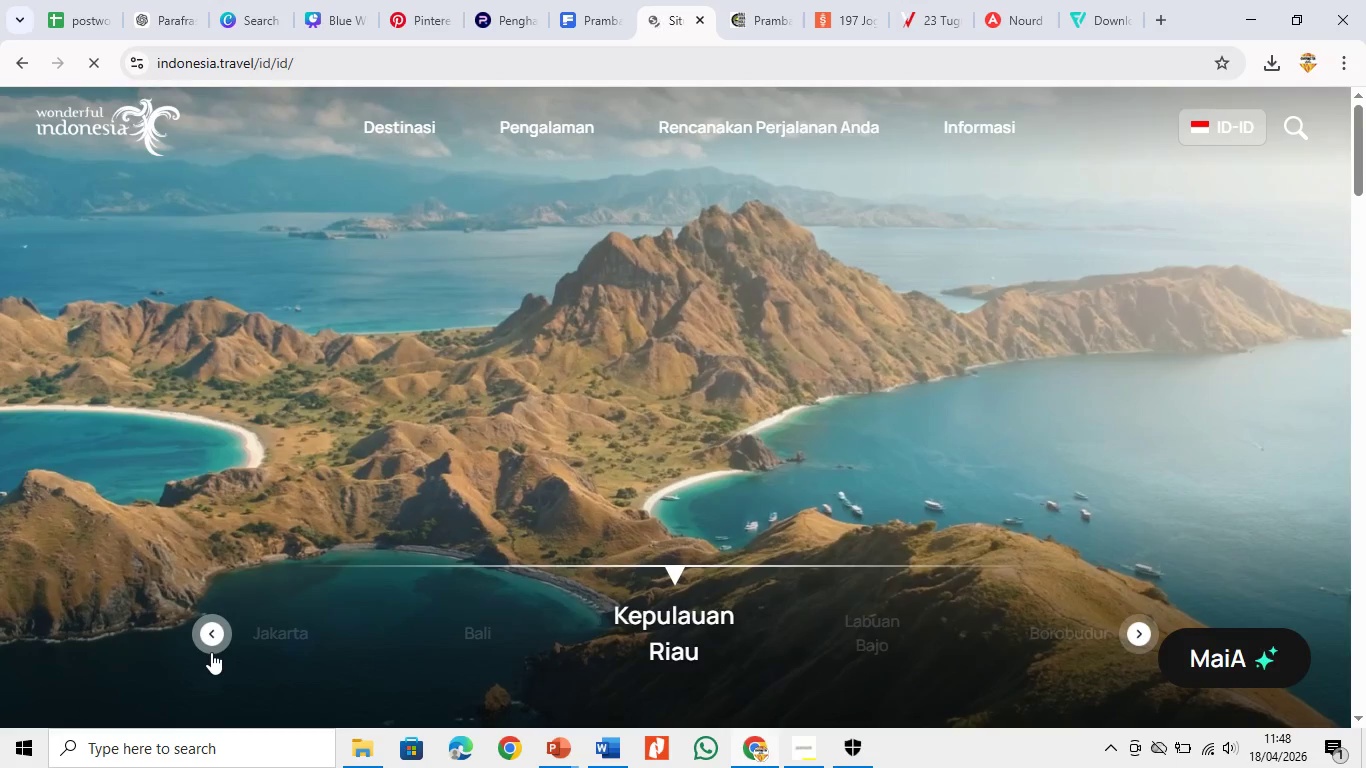 
left_click([211, 652])
 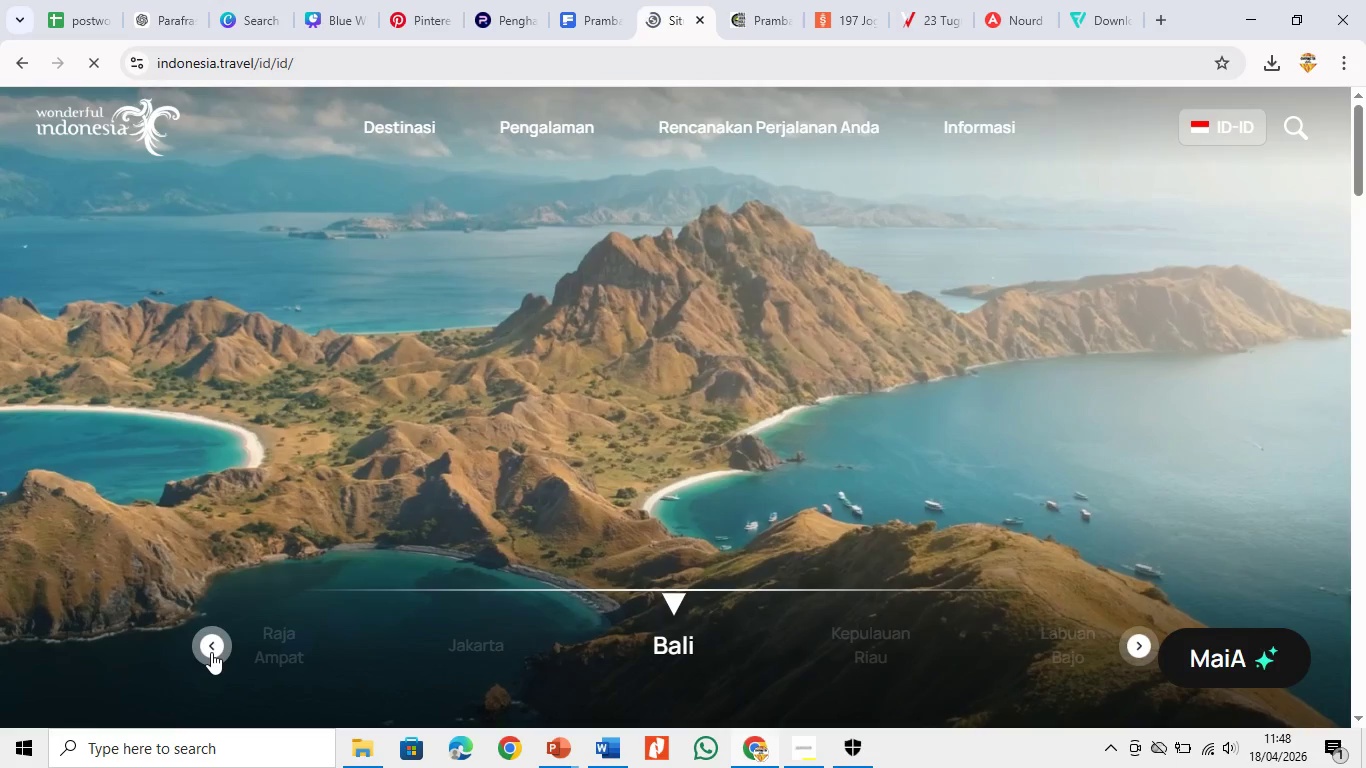 
left_click([211, 652])
 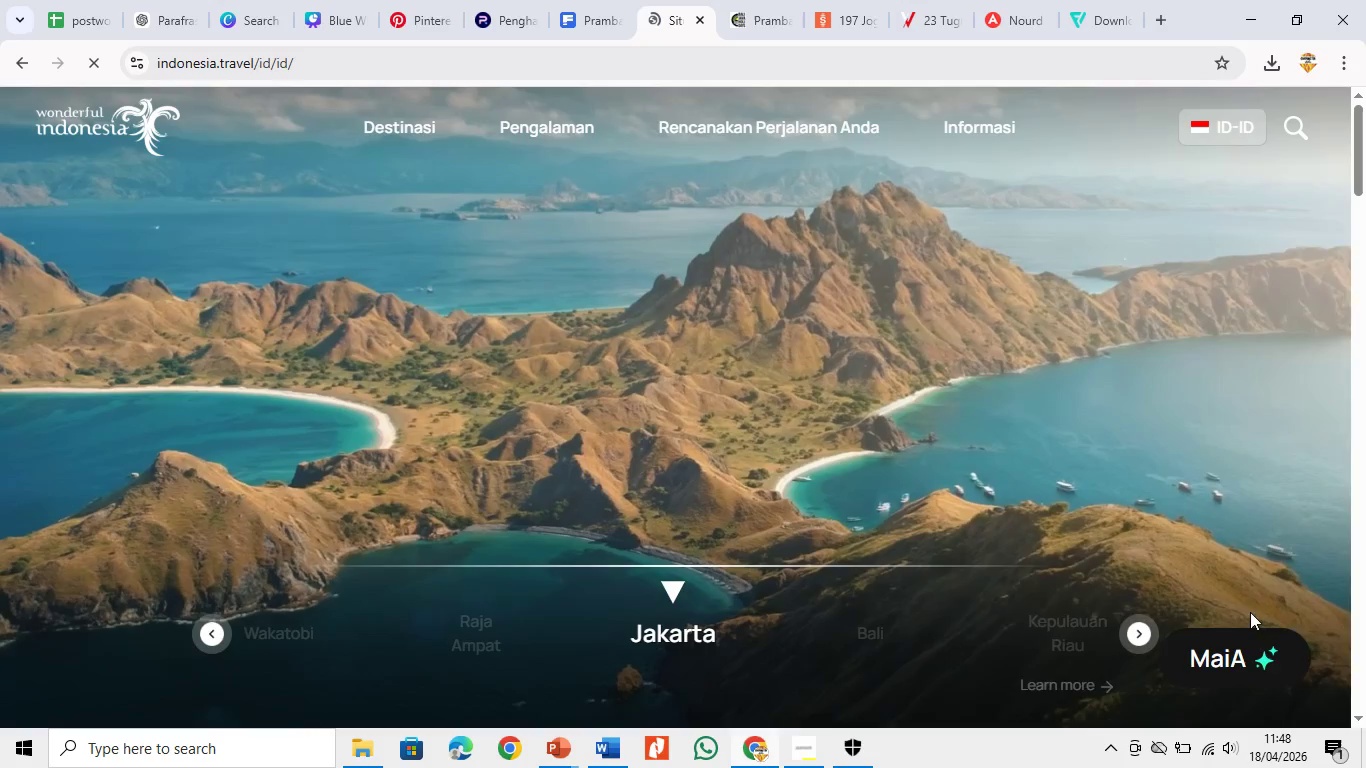 
left_click([1135, 634])
 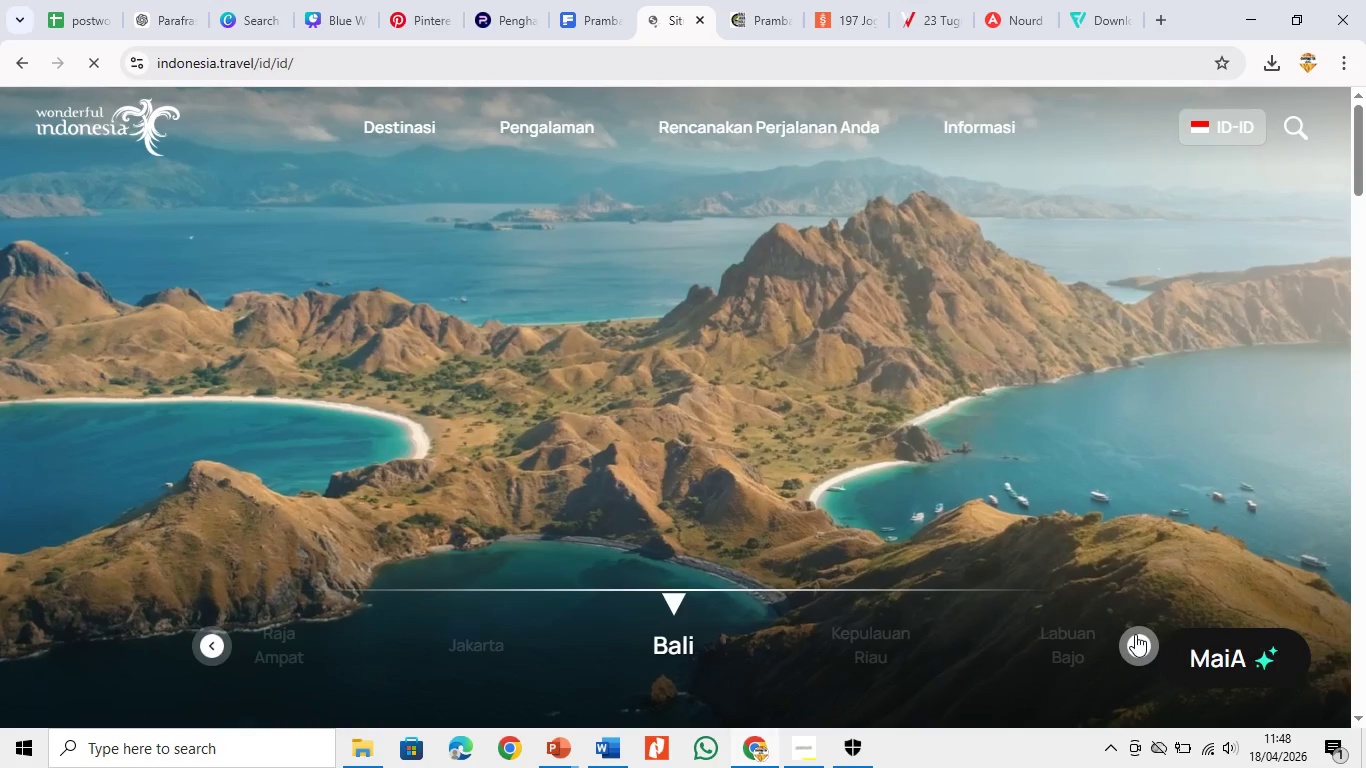 
left_click([1135, 634])
 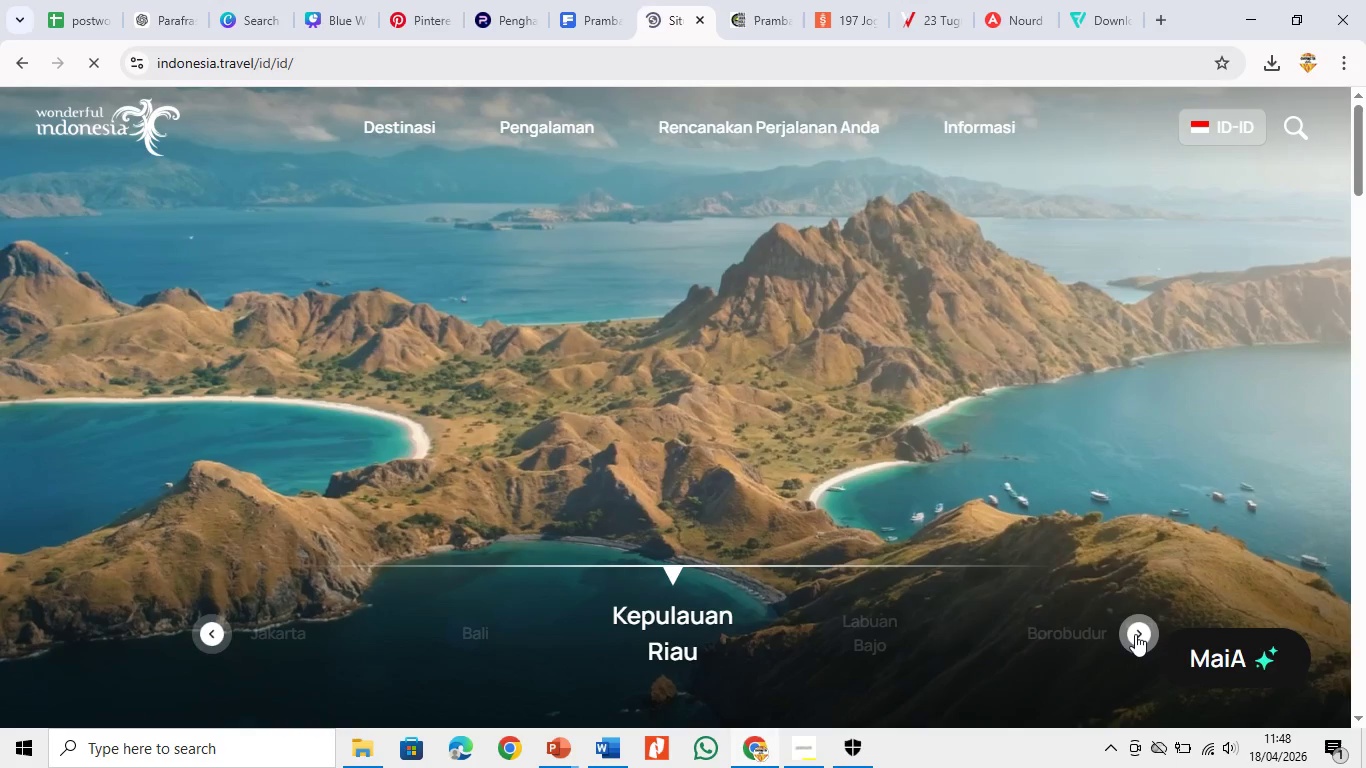 
left_click([1135, 634])
 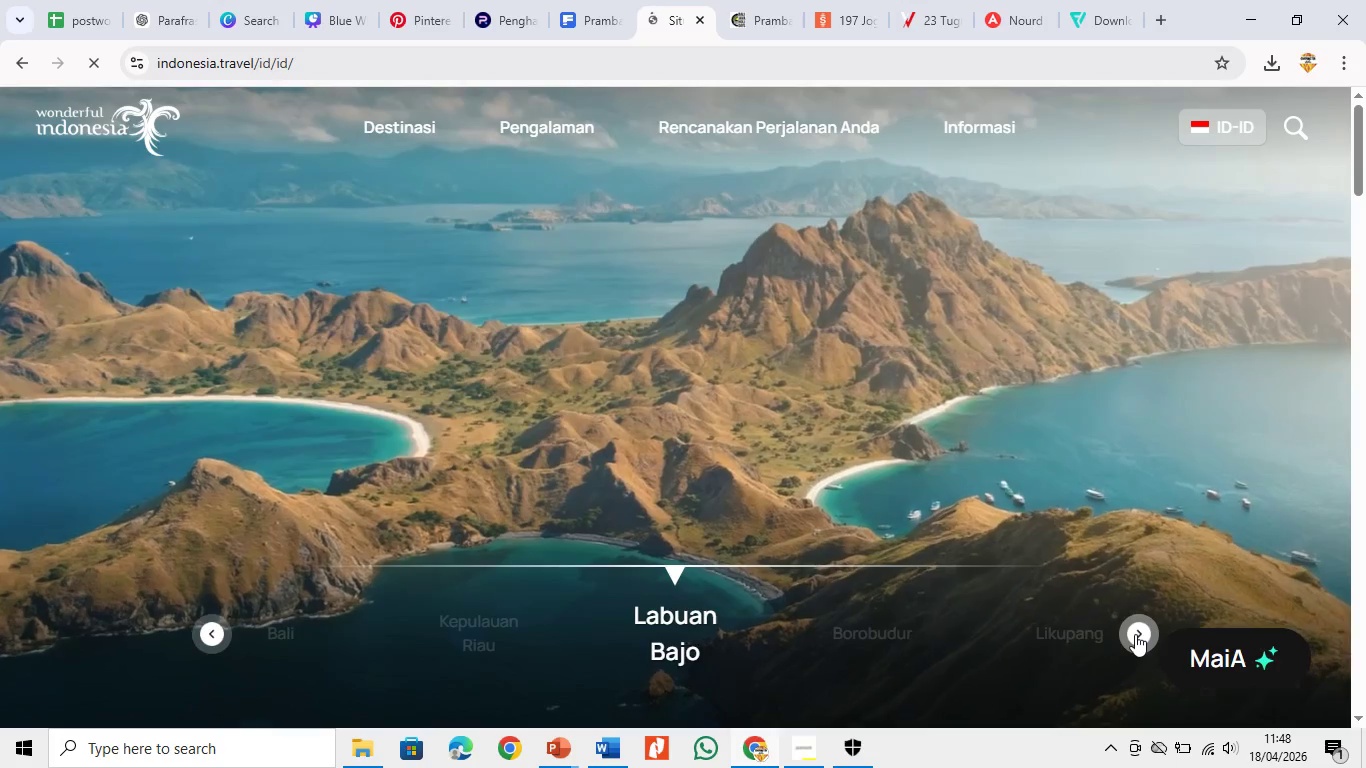 
left_click([1135, 634])
 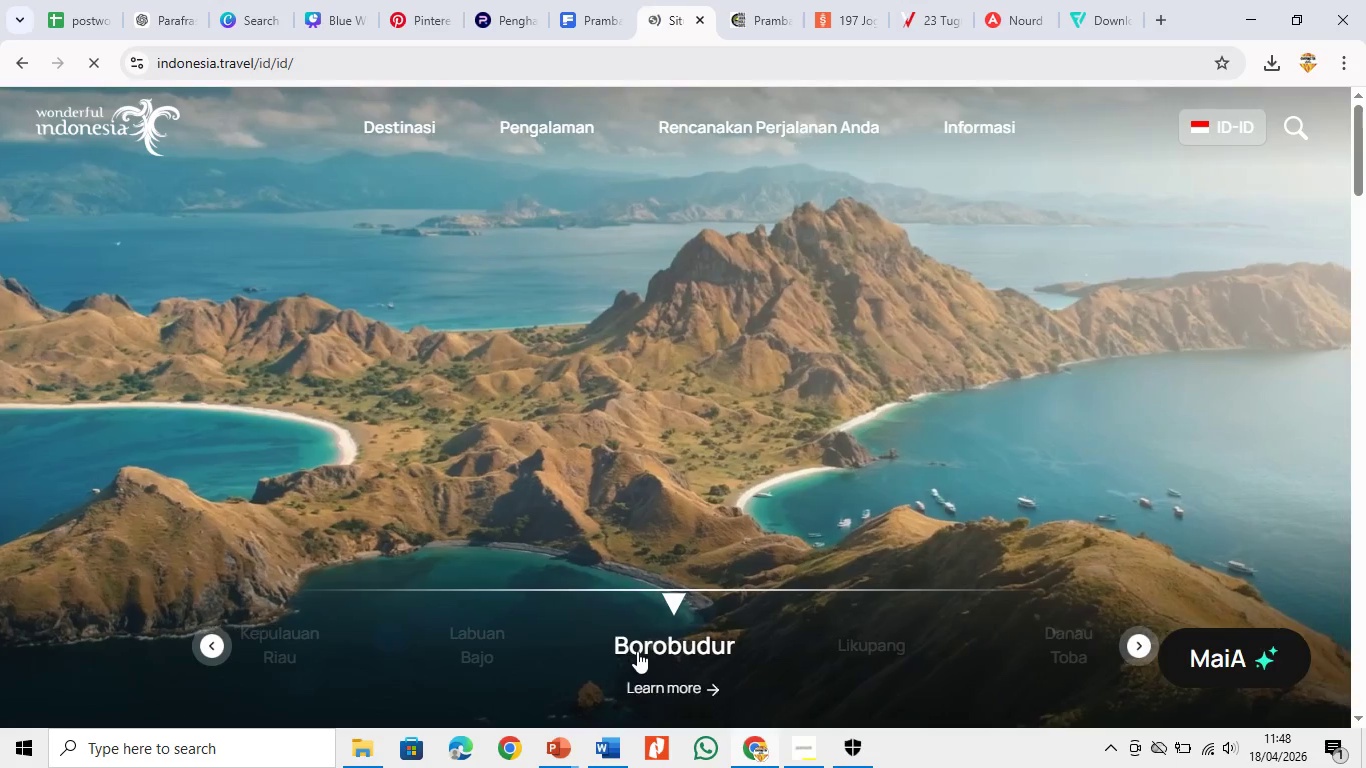 
left_click([637, 651])
 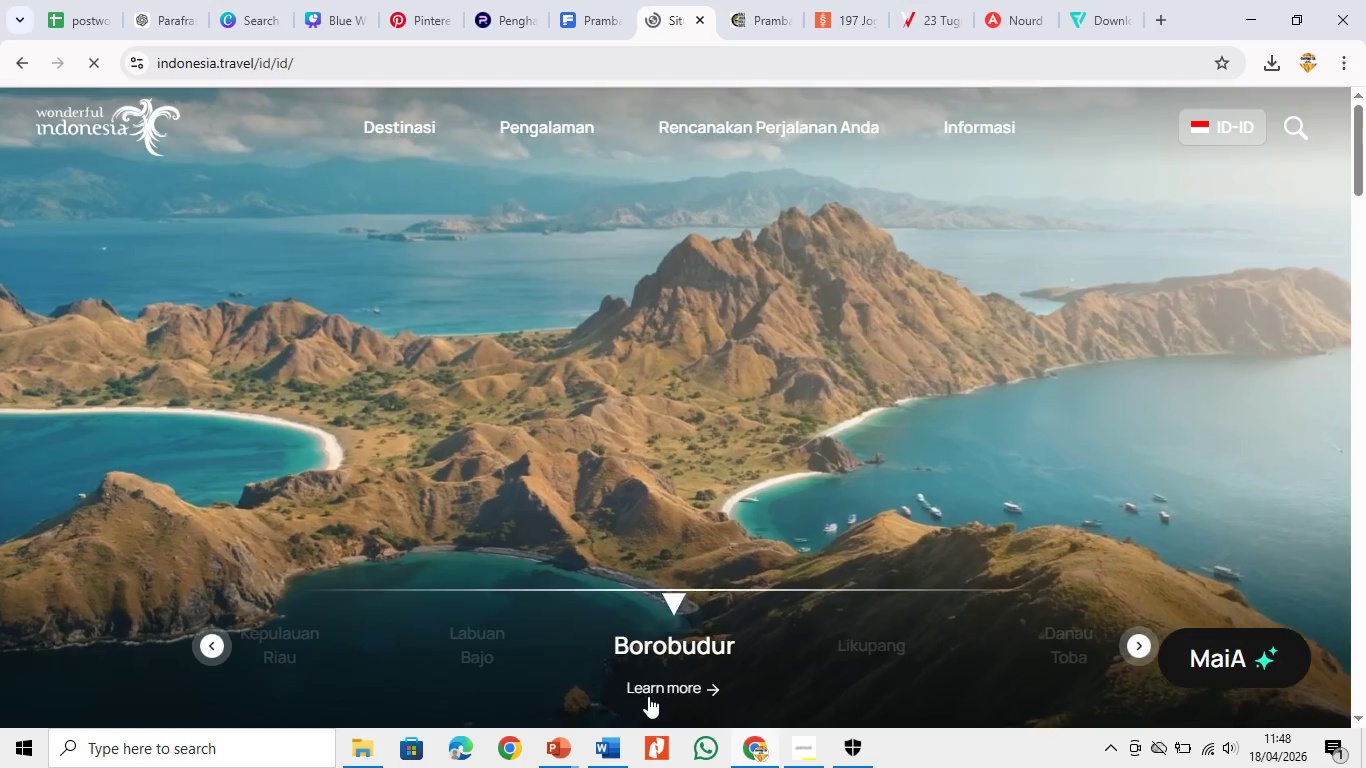 
left_click([650, 689])
 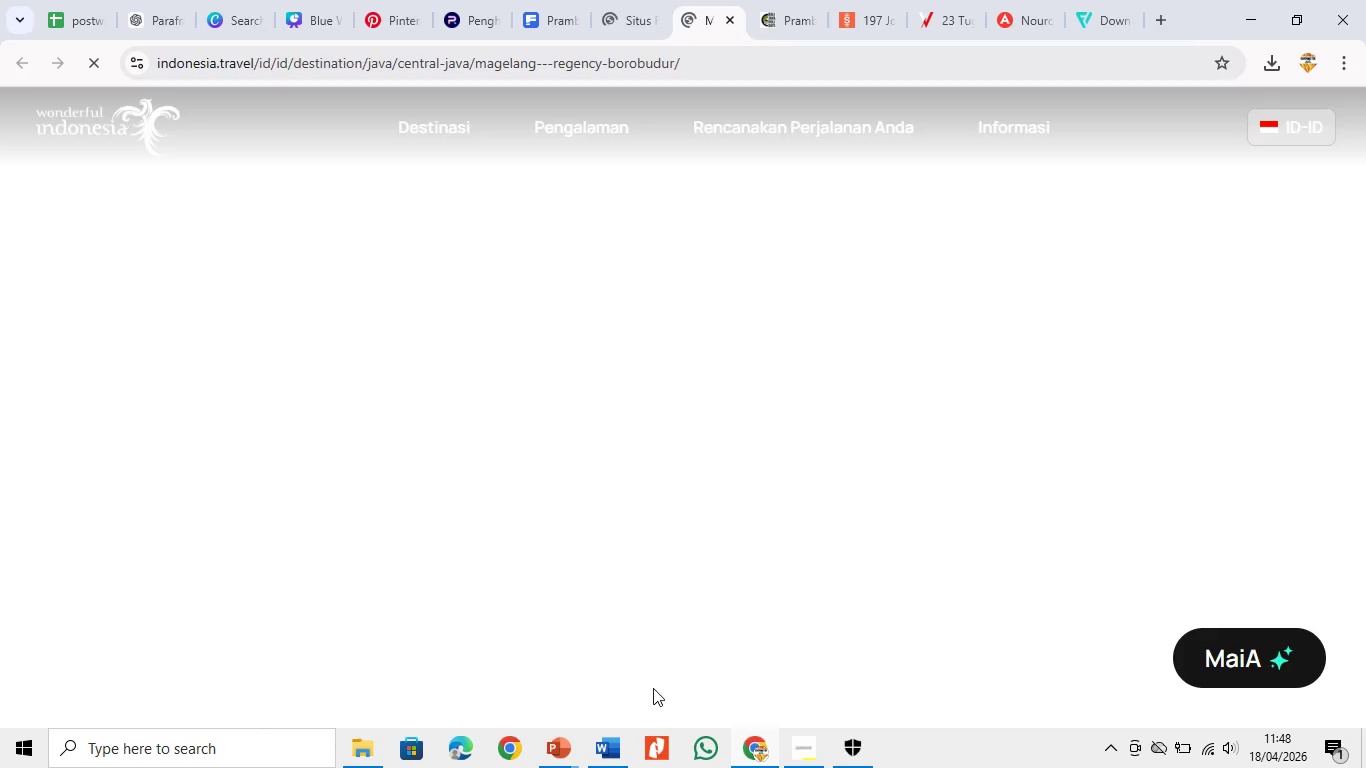 
left_click([800, 749])